 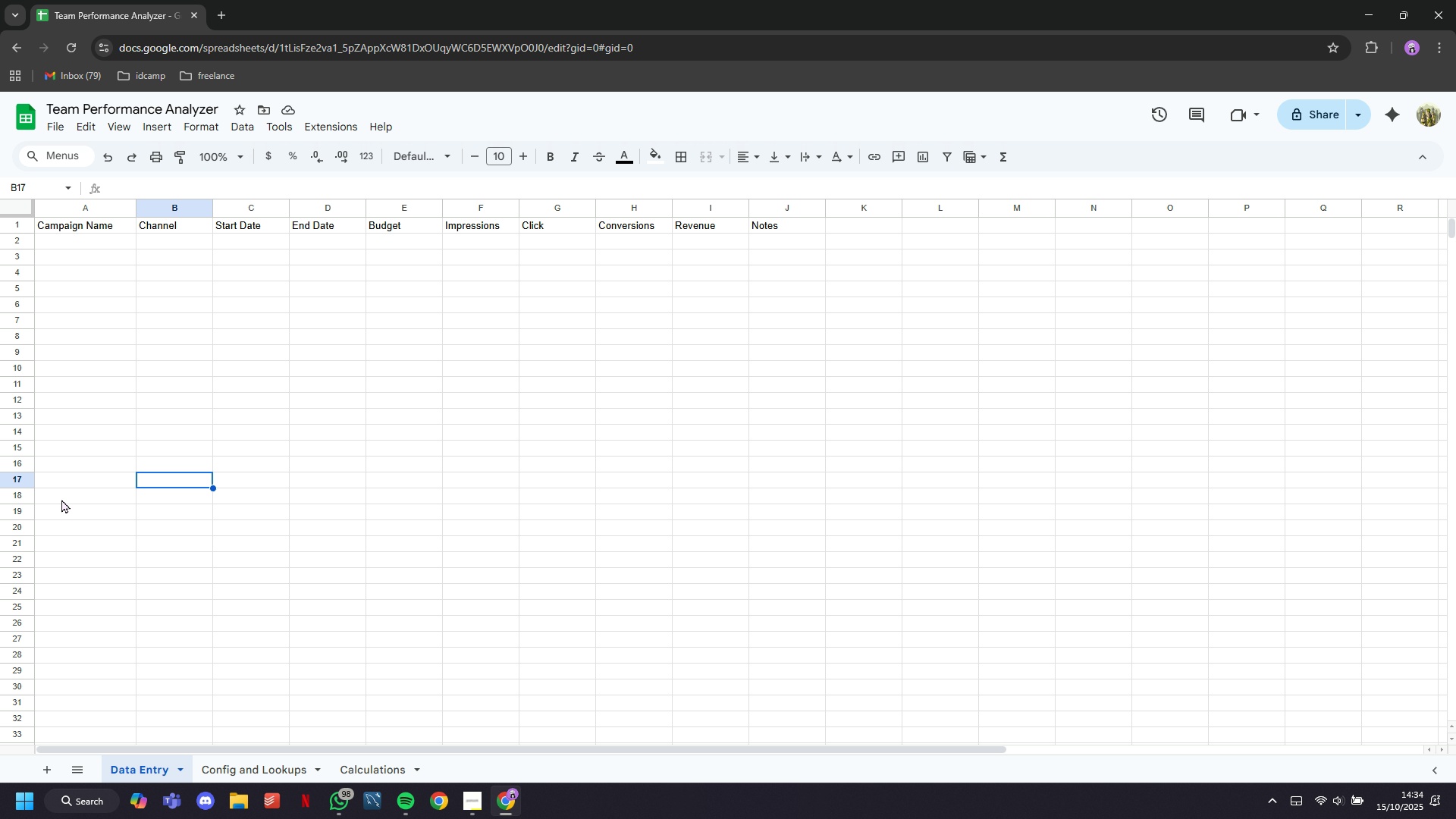 
left_click([23, 223])
 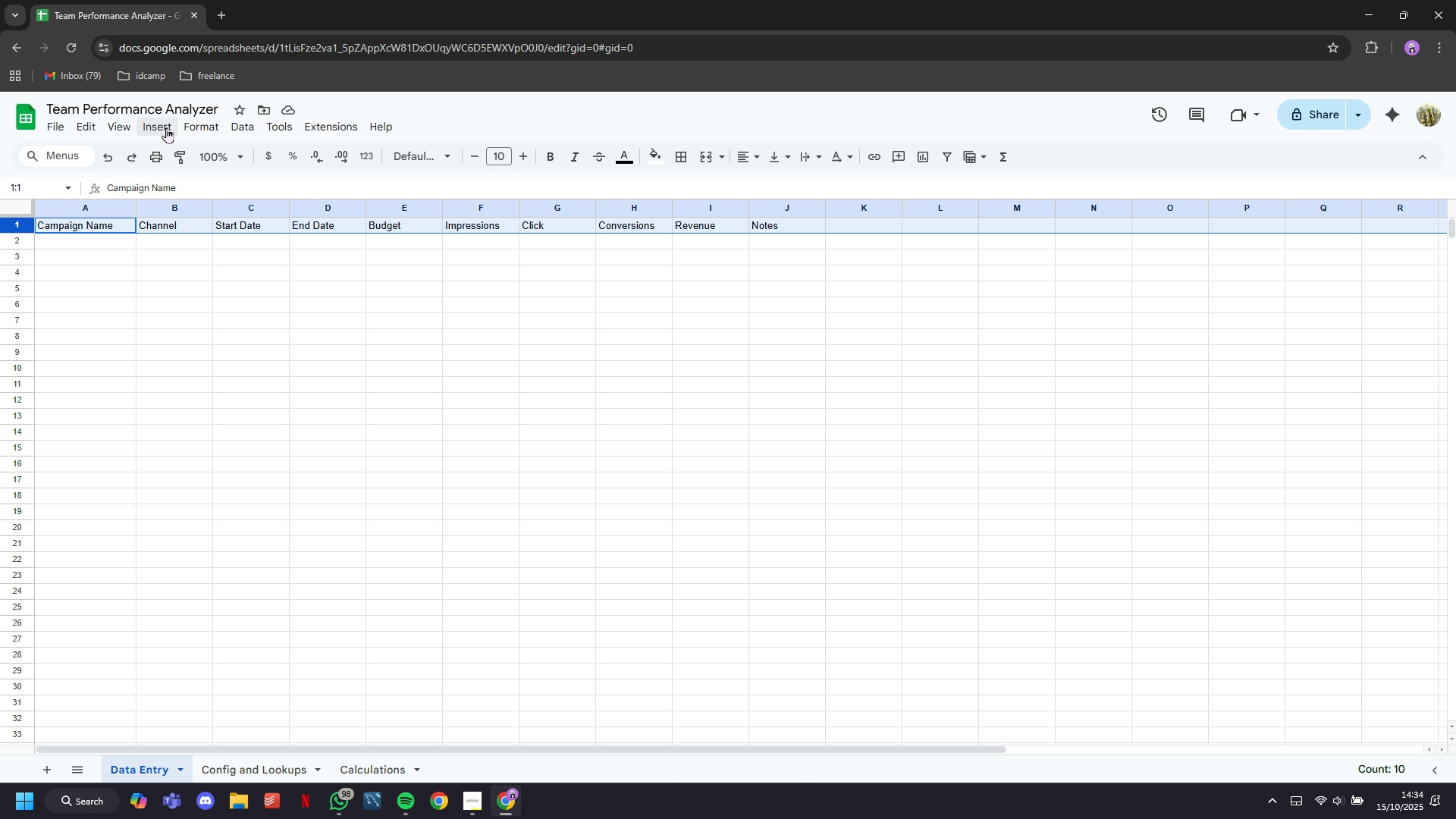 
left_click([165, 127])
 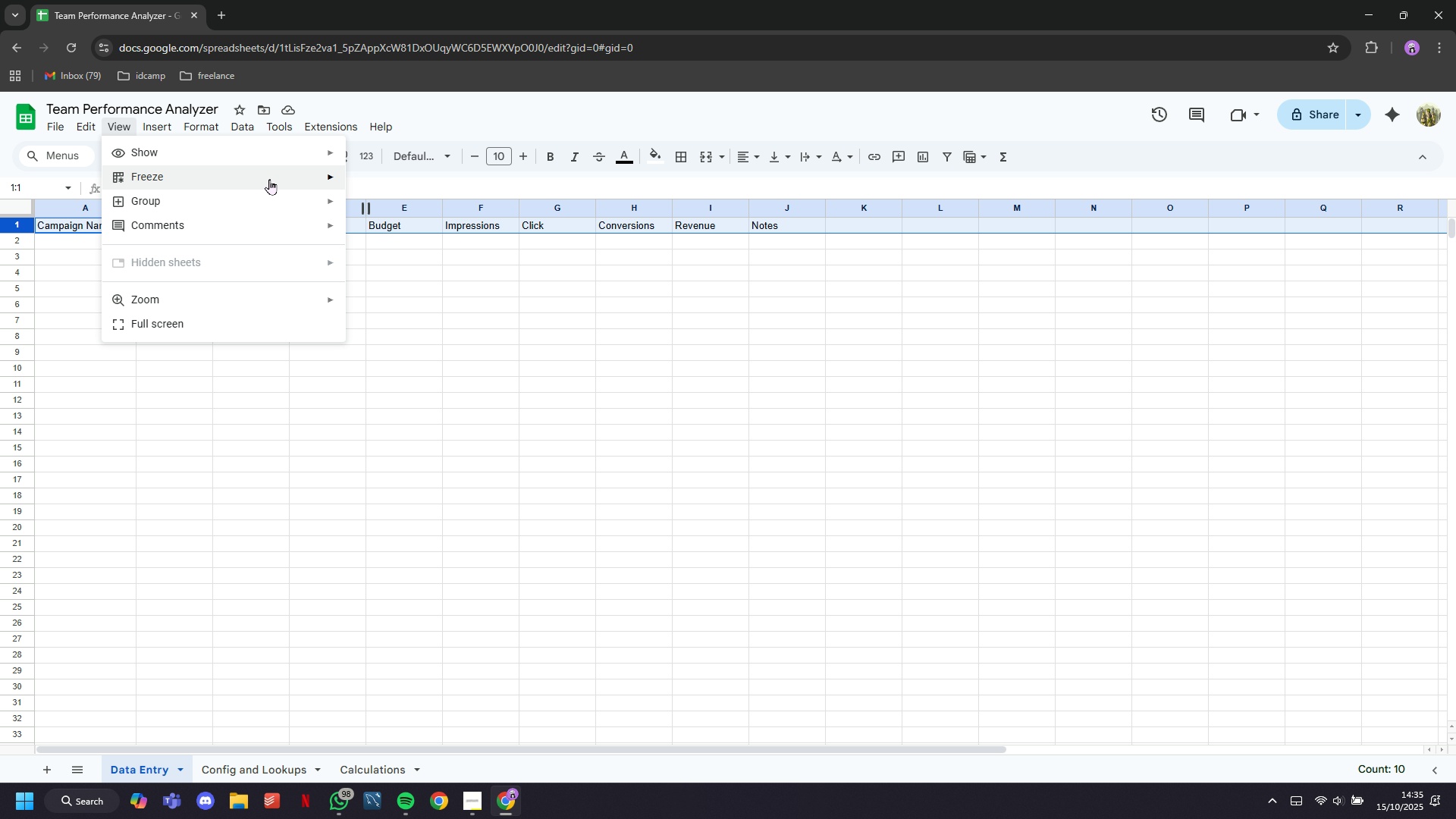 
left_click([363, 200])
 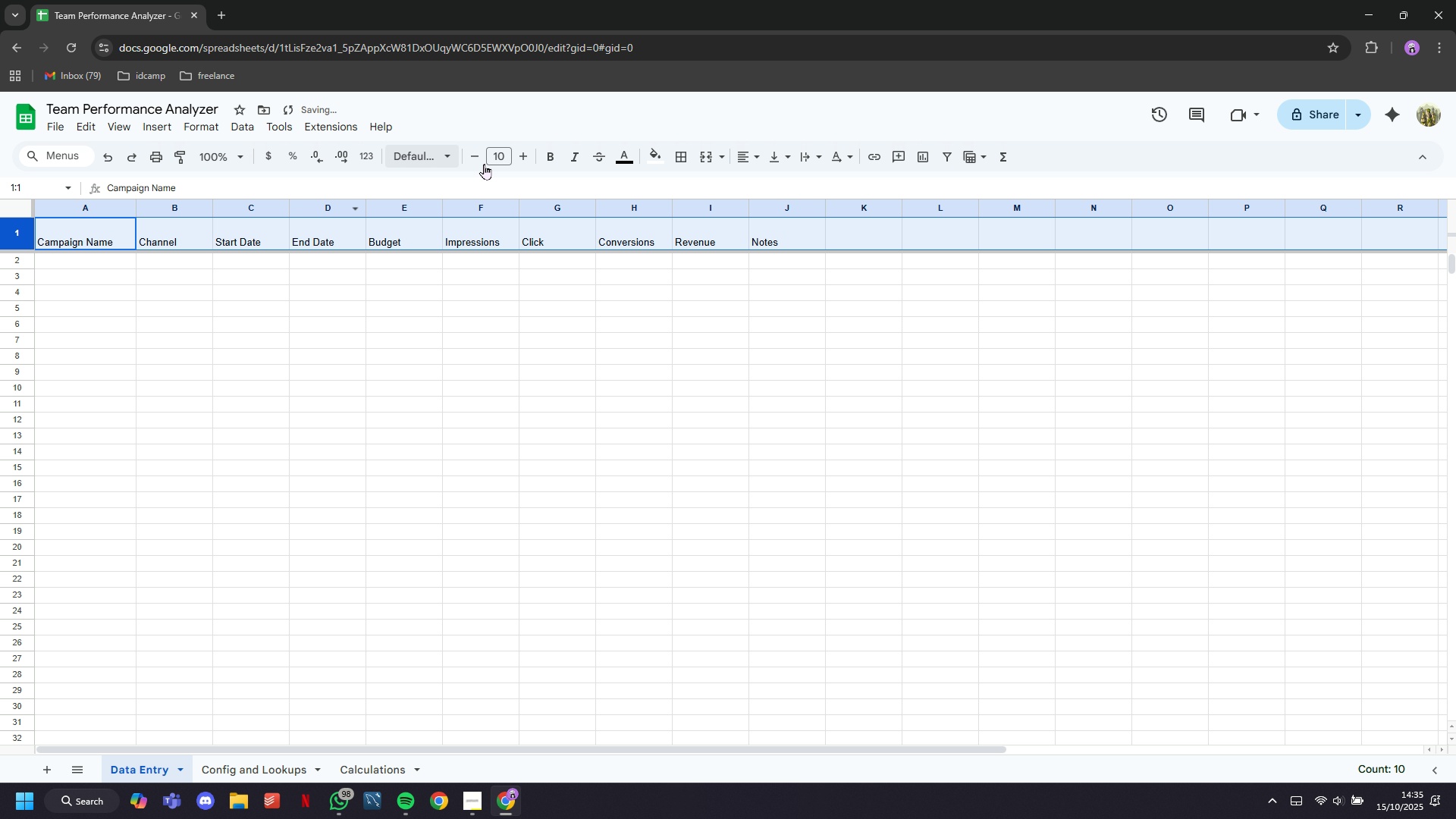 
left_click([785, 155])
 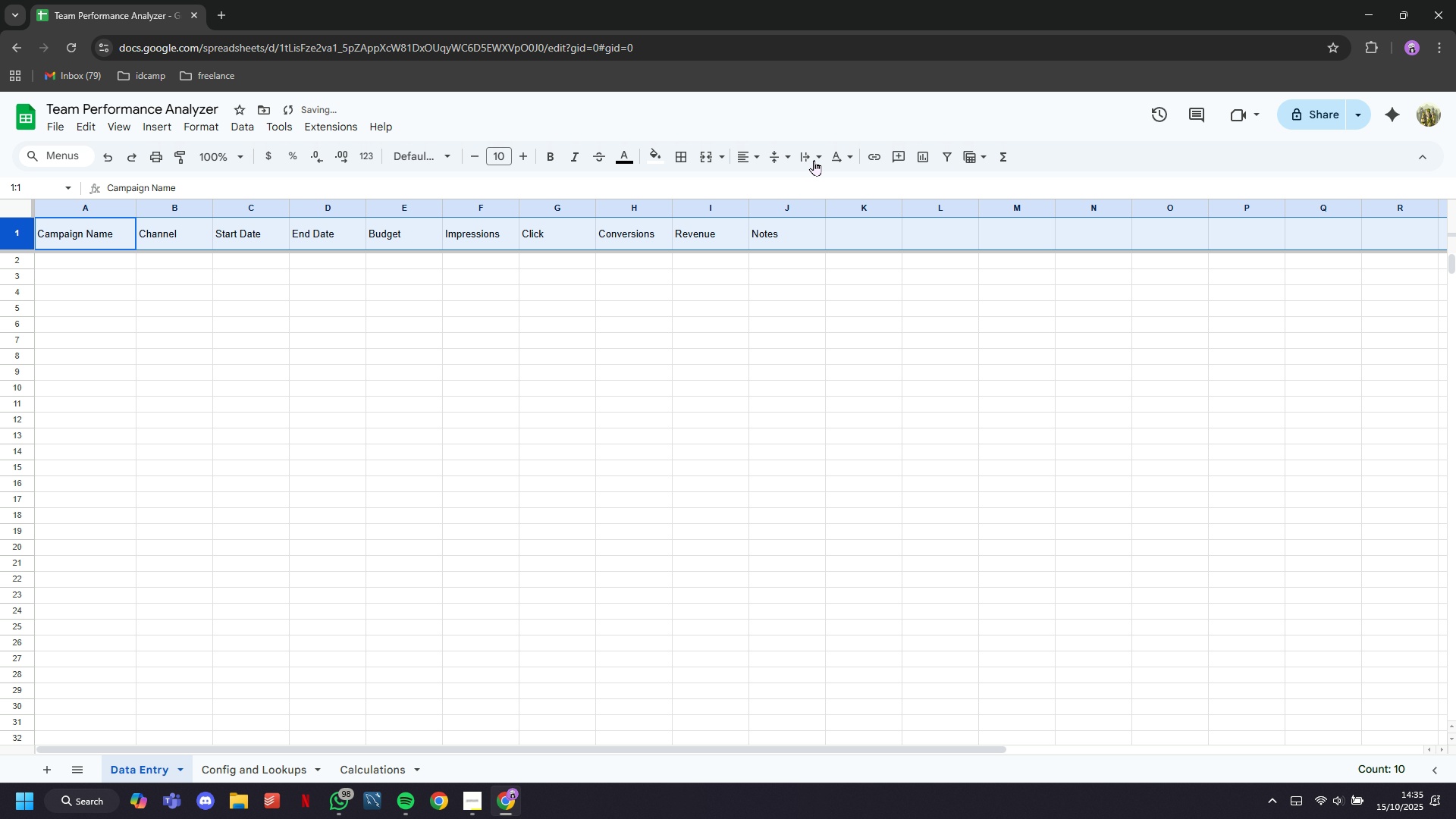 
left_click([814, 152])
 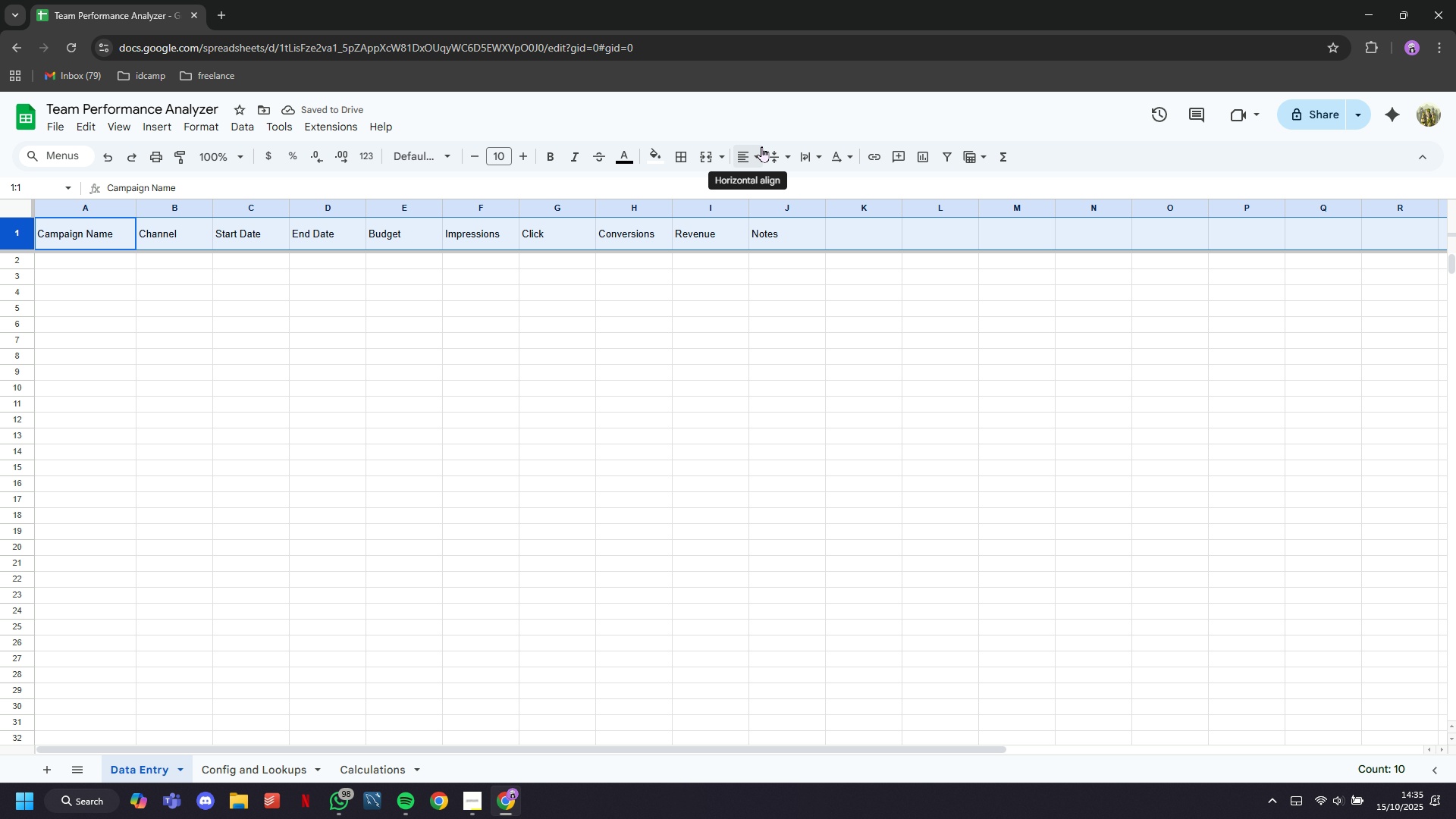 
left_click([806, 326])
 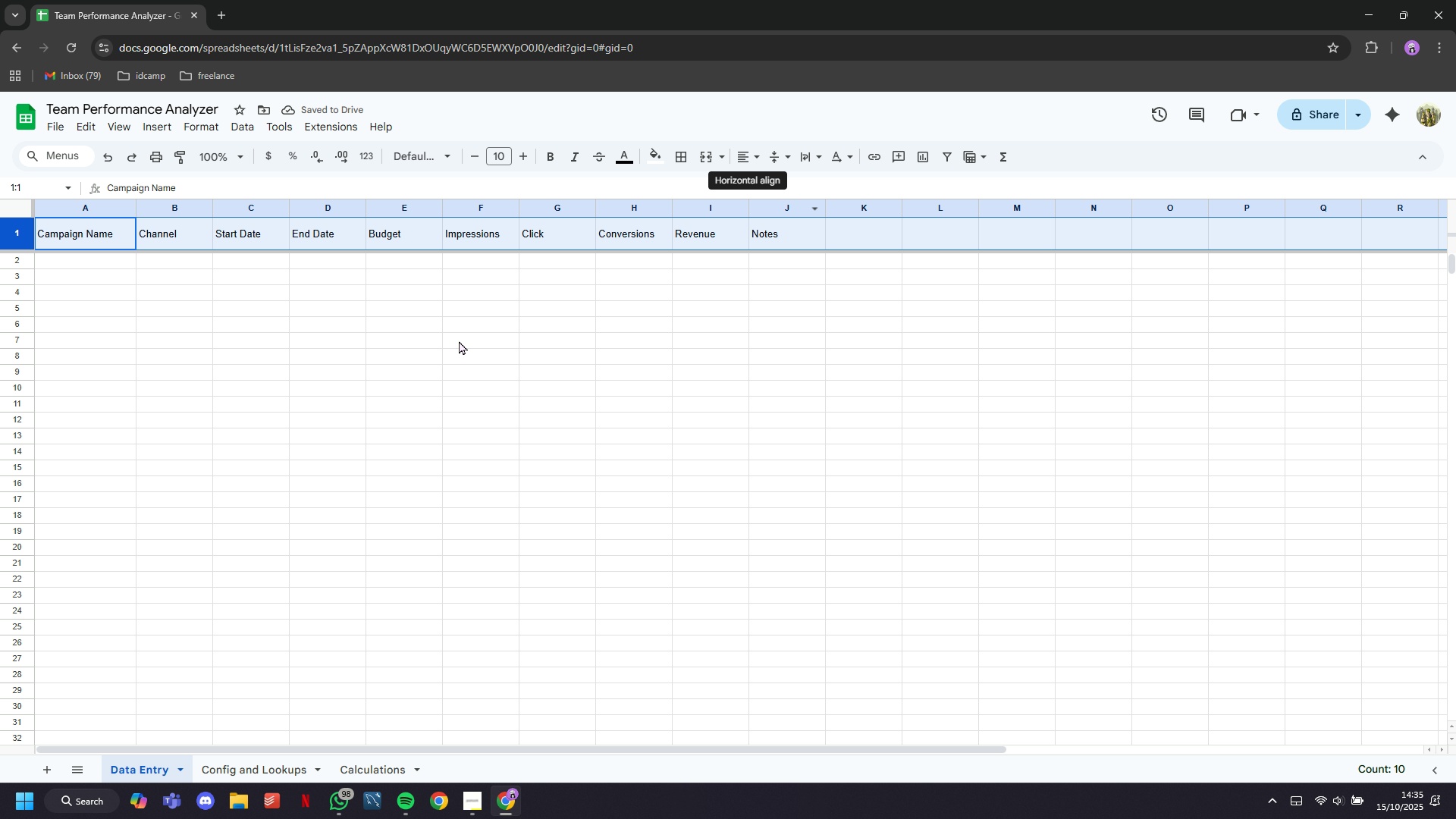 
left_click([459, 342])
 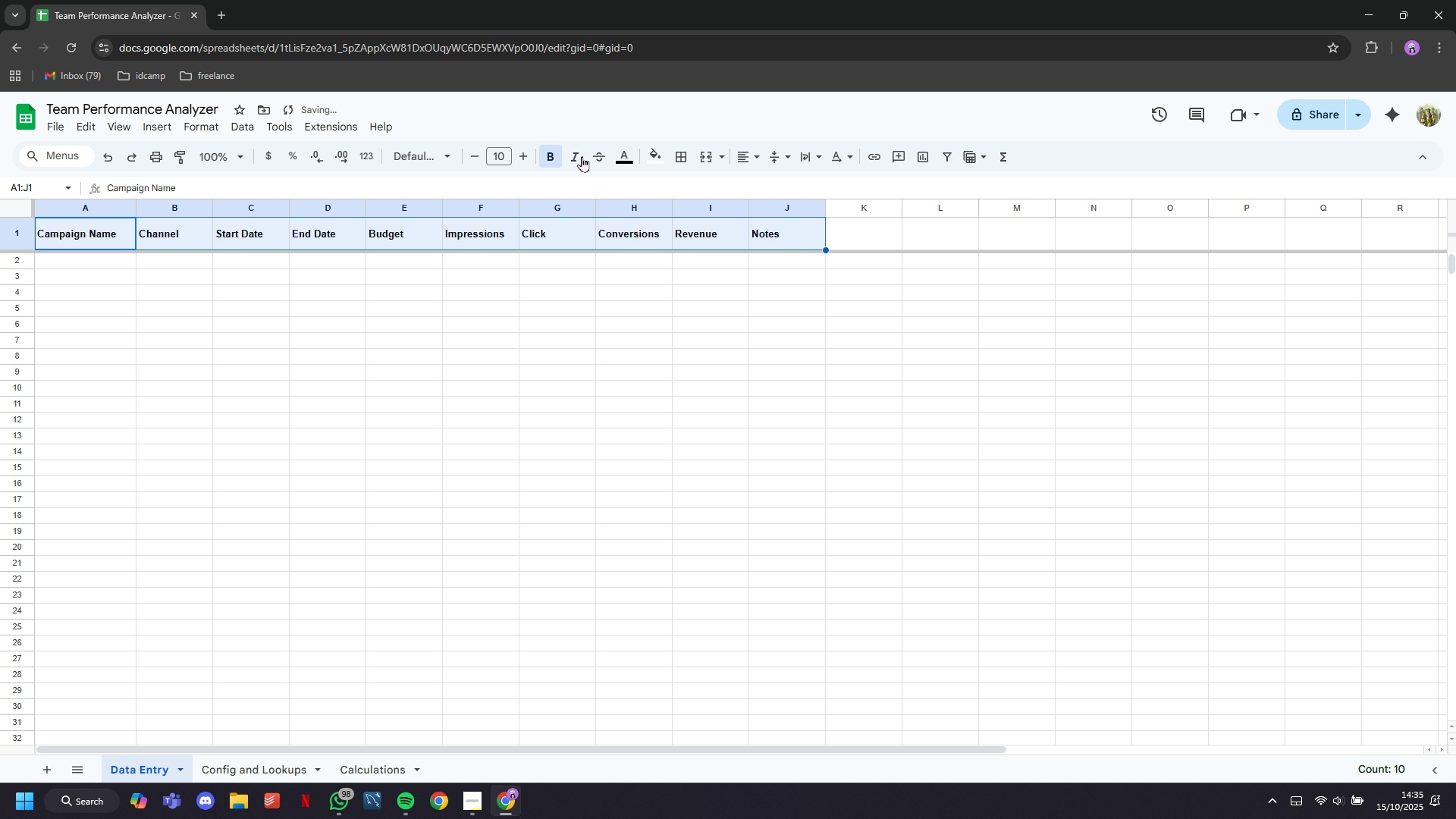 
wait(7.62)
 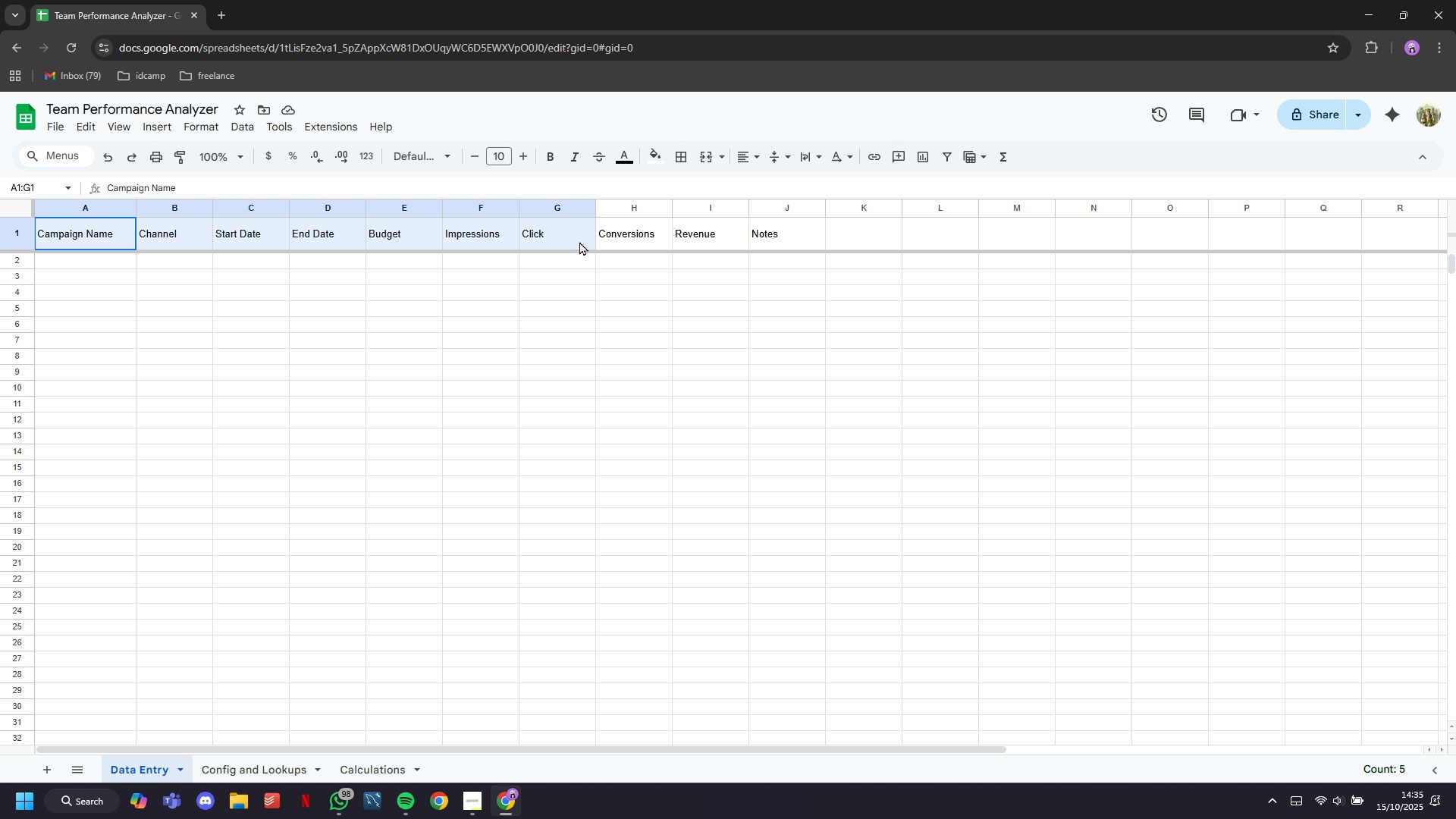 
left_click([651, 161])
 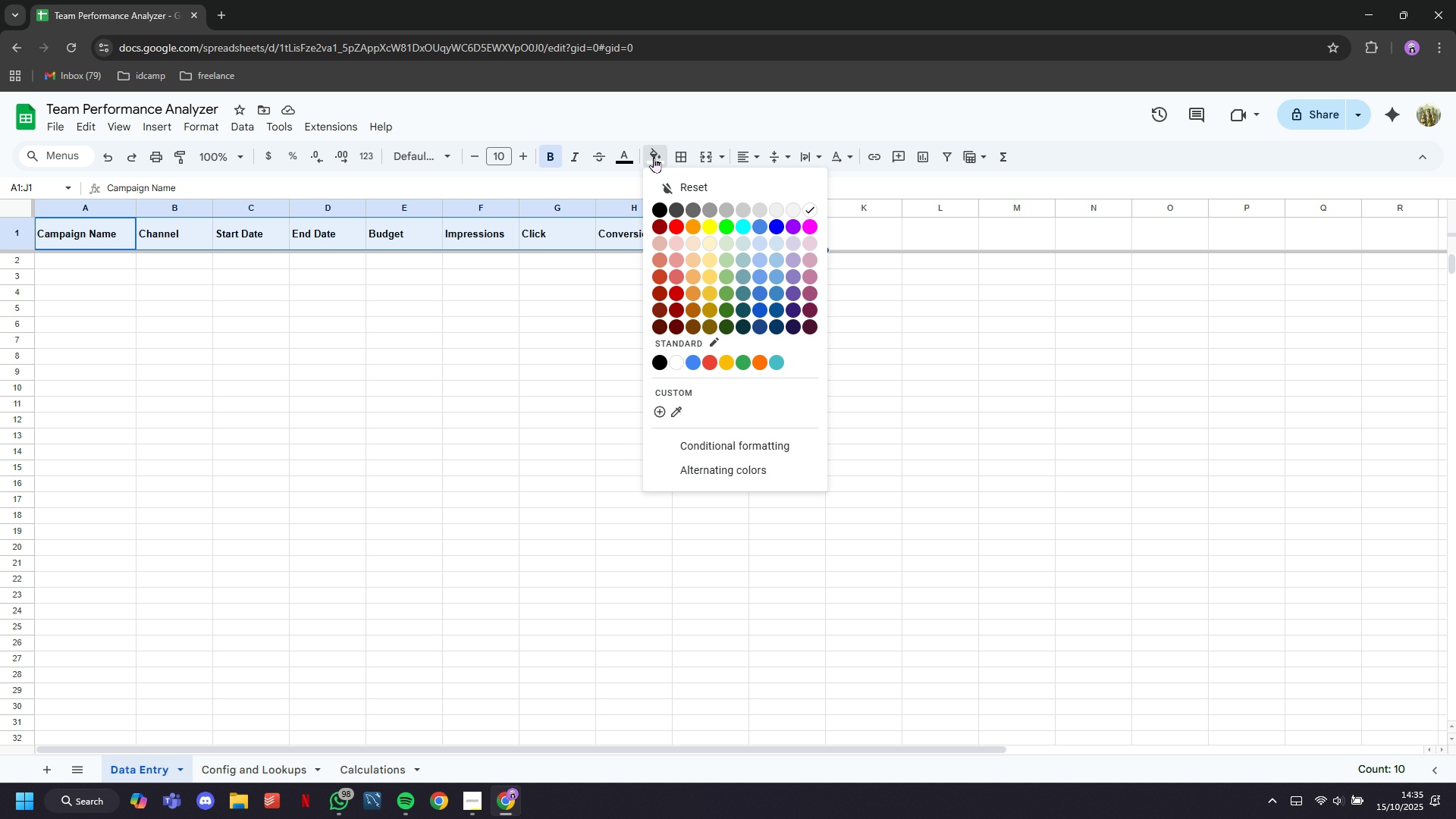 
wait(8.2)
 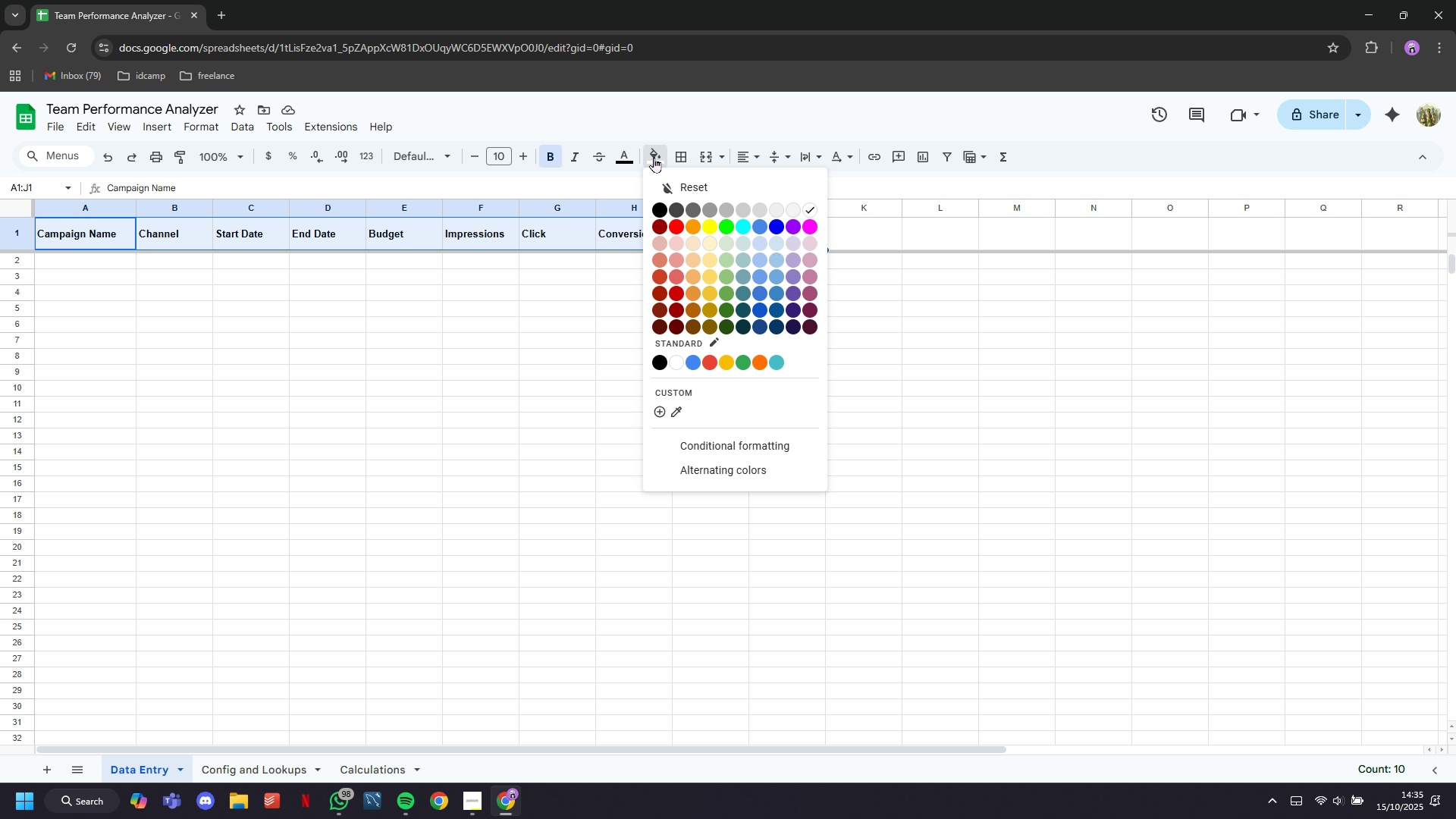 
left_click([711, 262])
 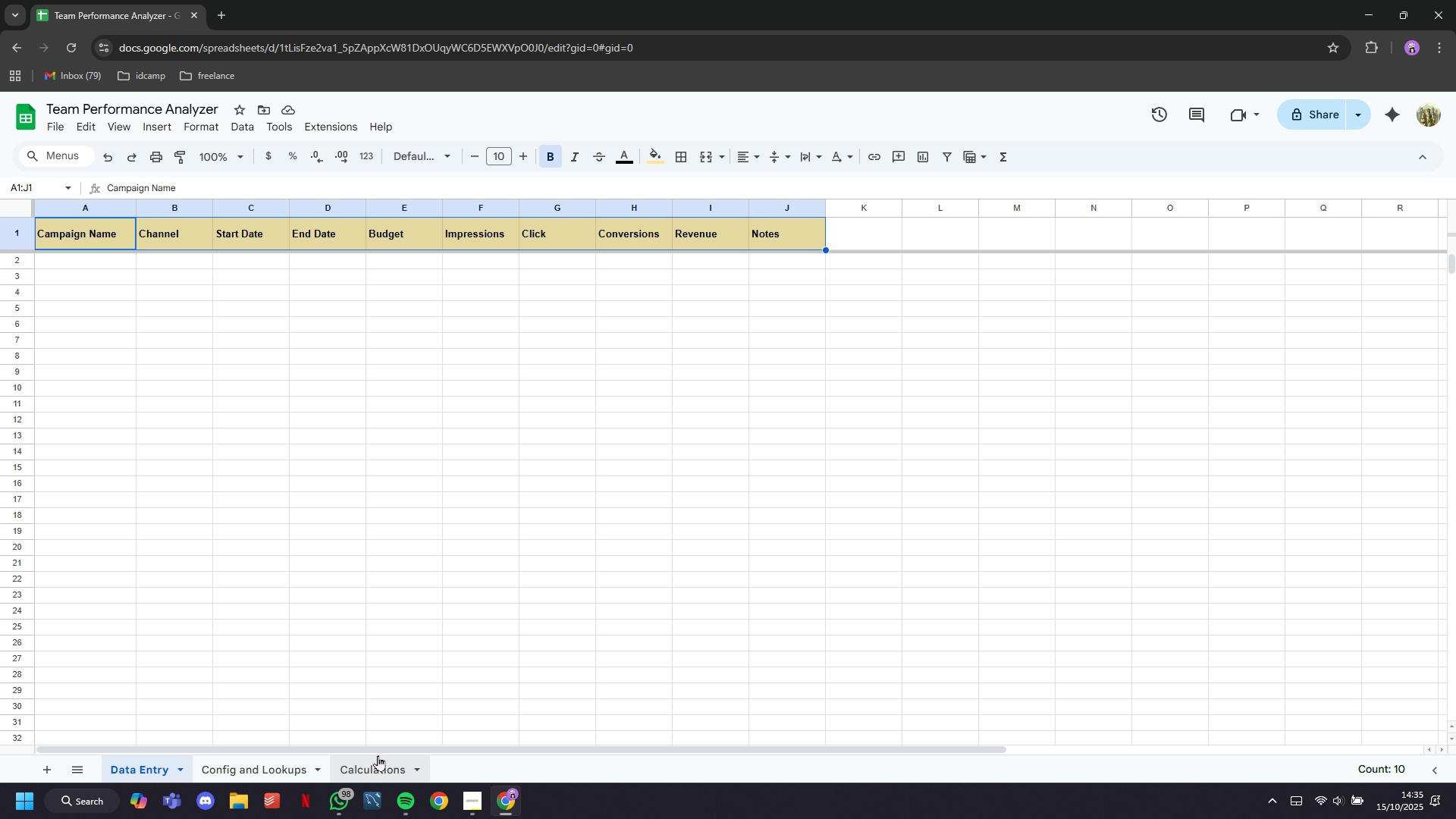 
wait(19.49)
 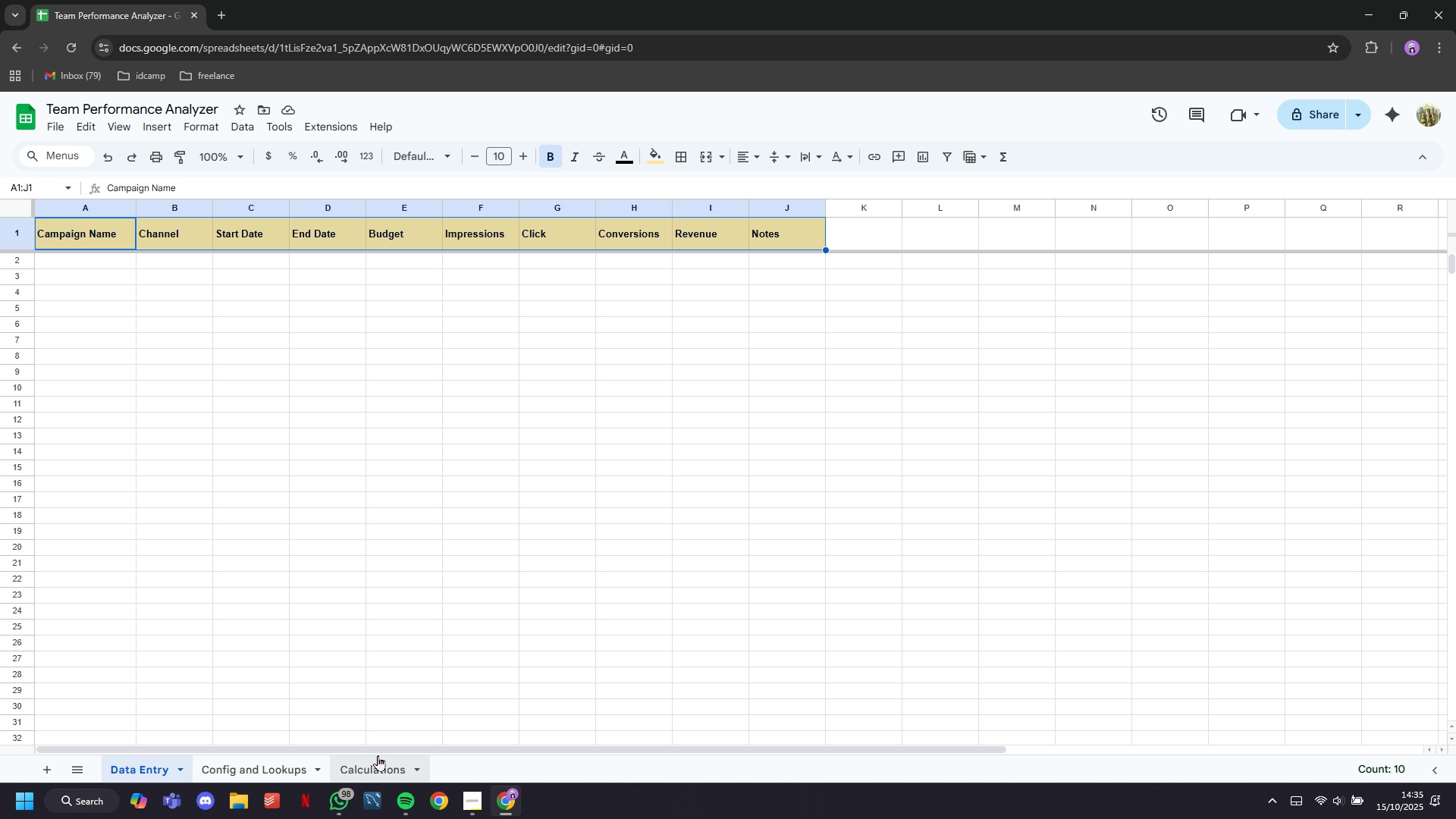 
left_click([823, 206])
 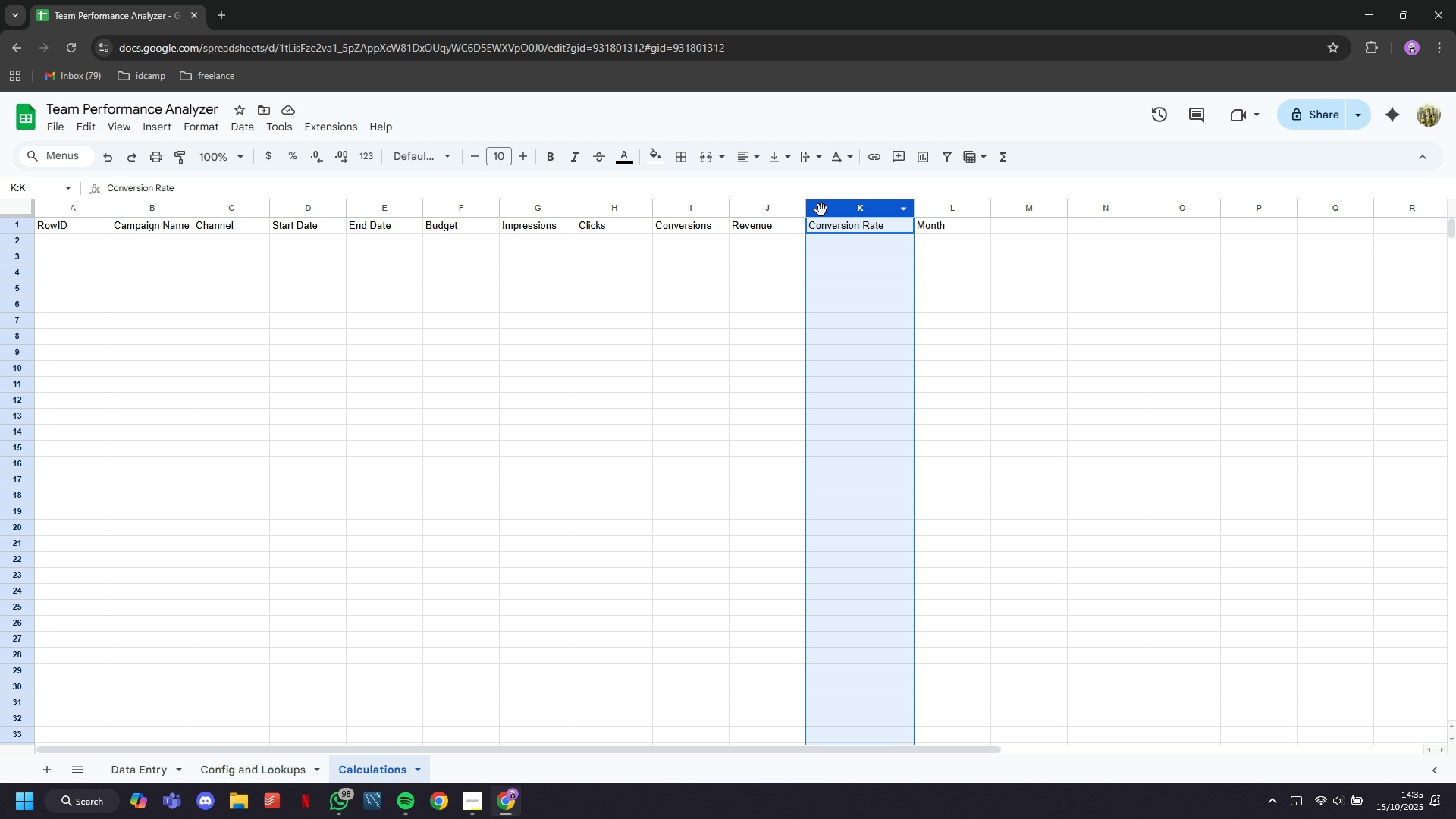 
right_click([821, 210])
 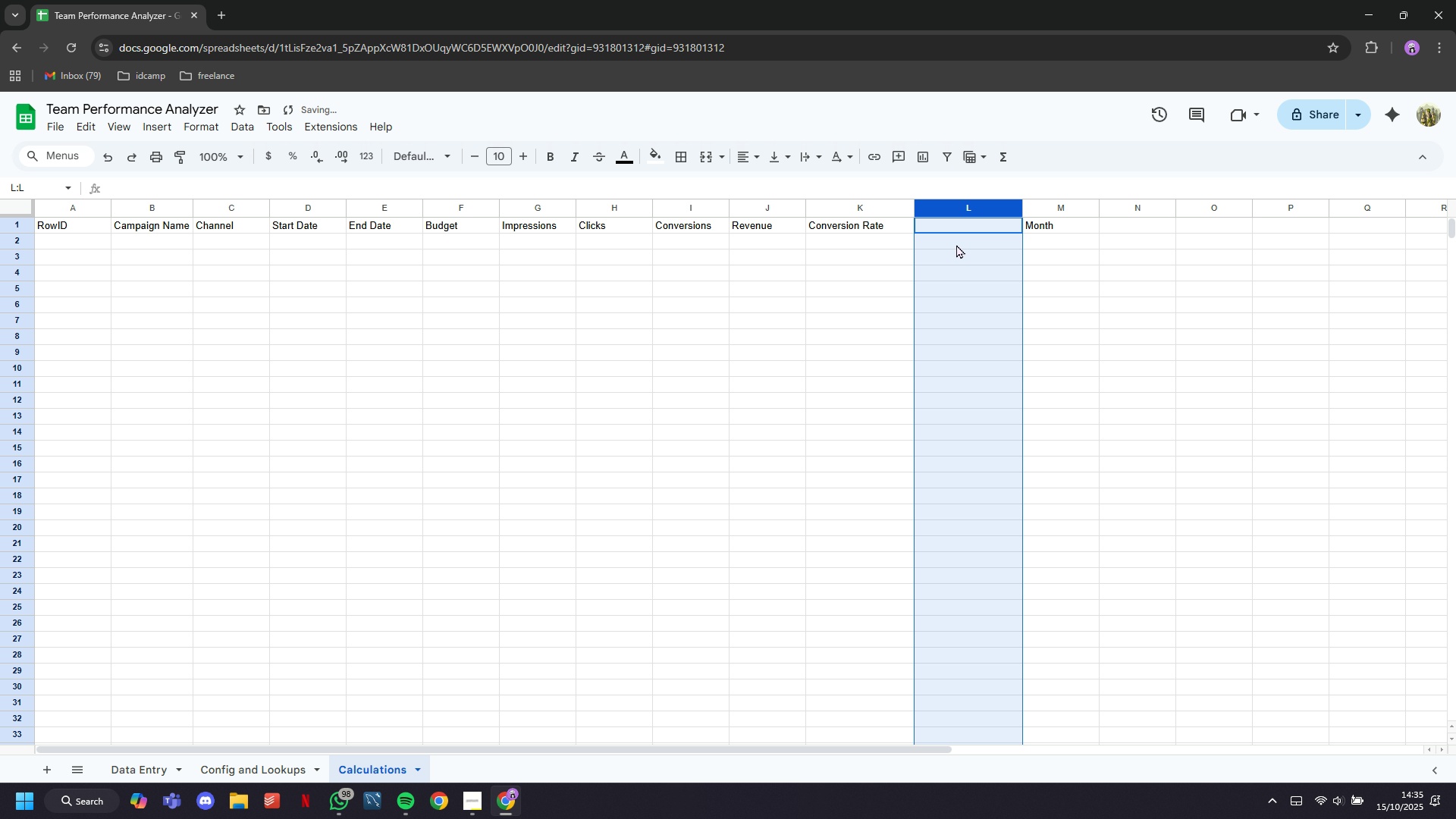 
left_click([956, 229])
 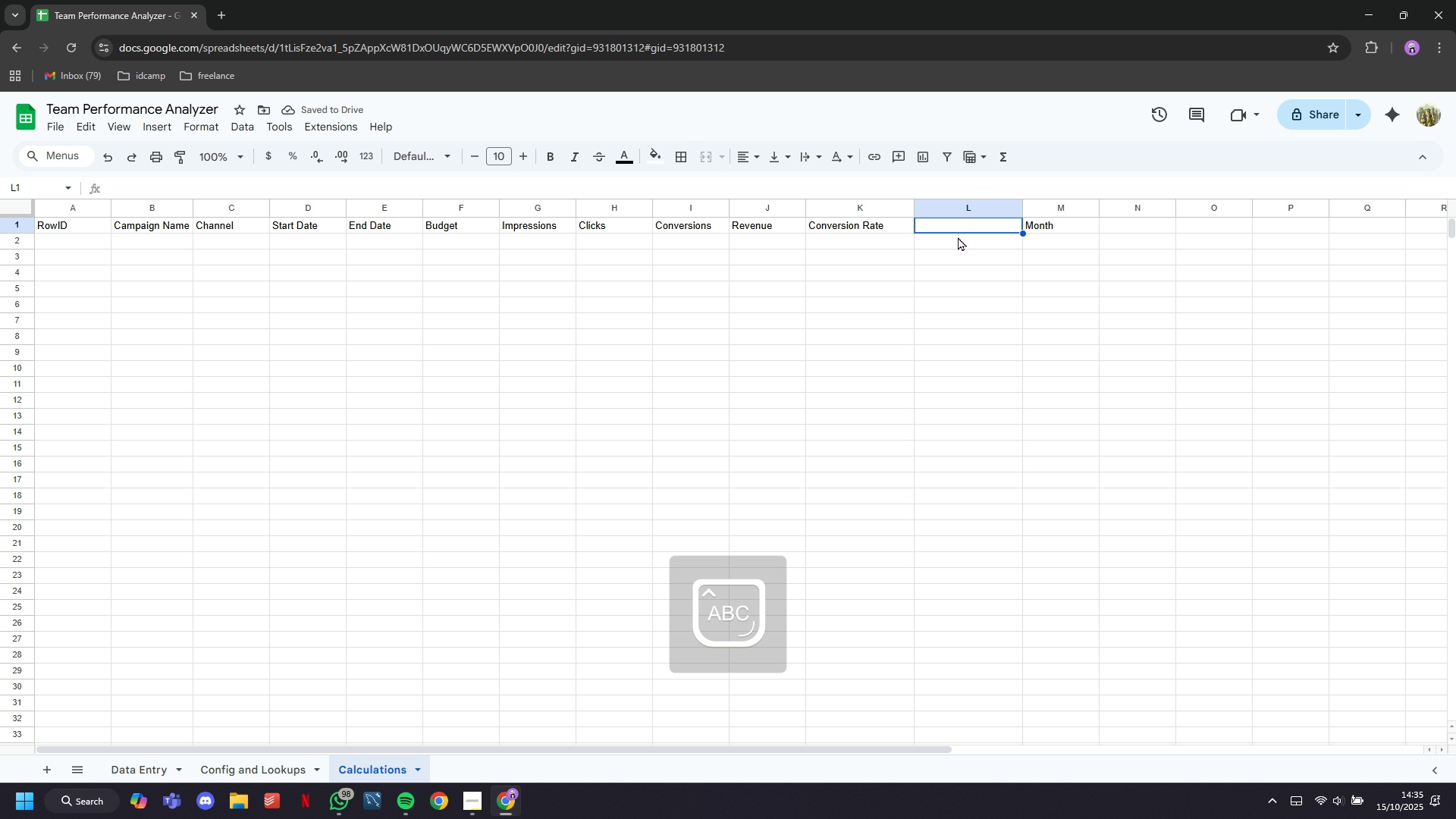 
type(Month)
key(Backspace)
key(Backspace)
key(Backspace)
key(Backspace)
key(Backspace)
type(ROI)
 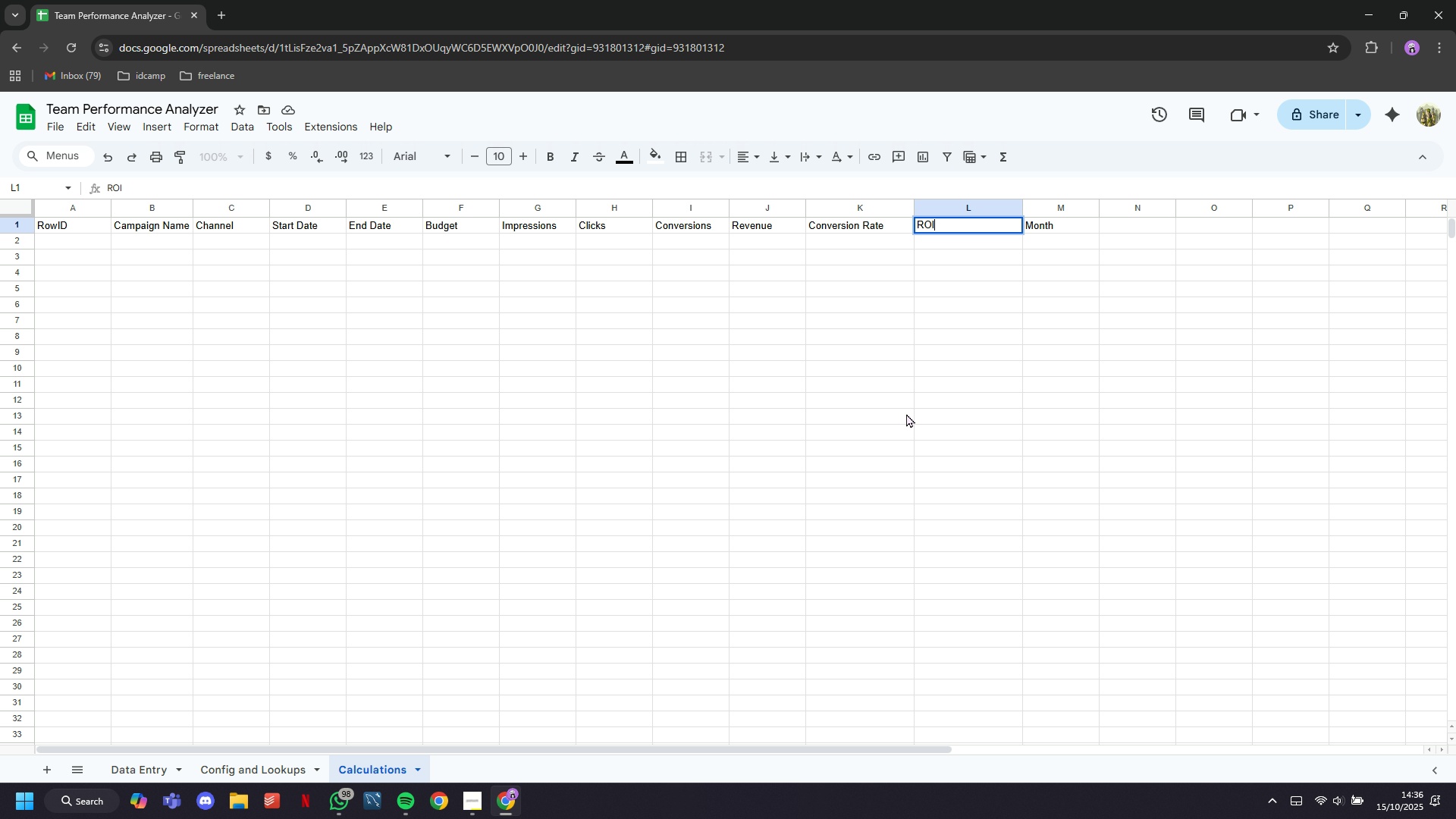 
wait(5.63)
 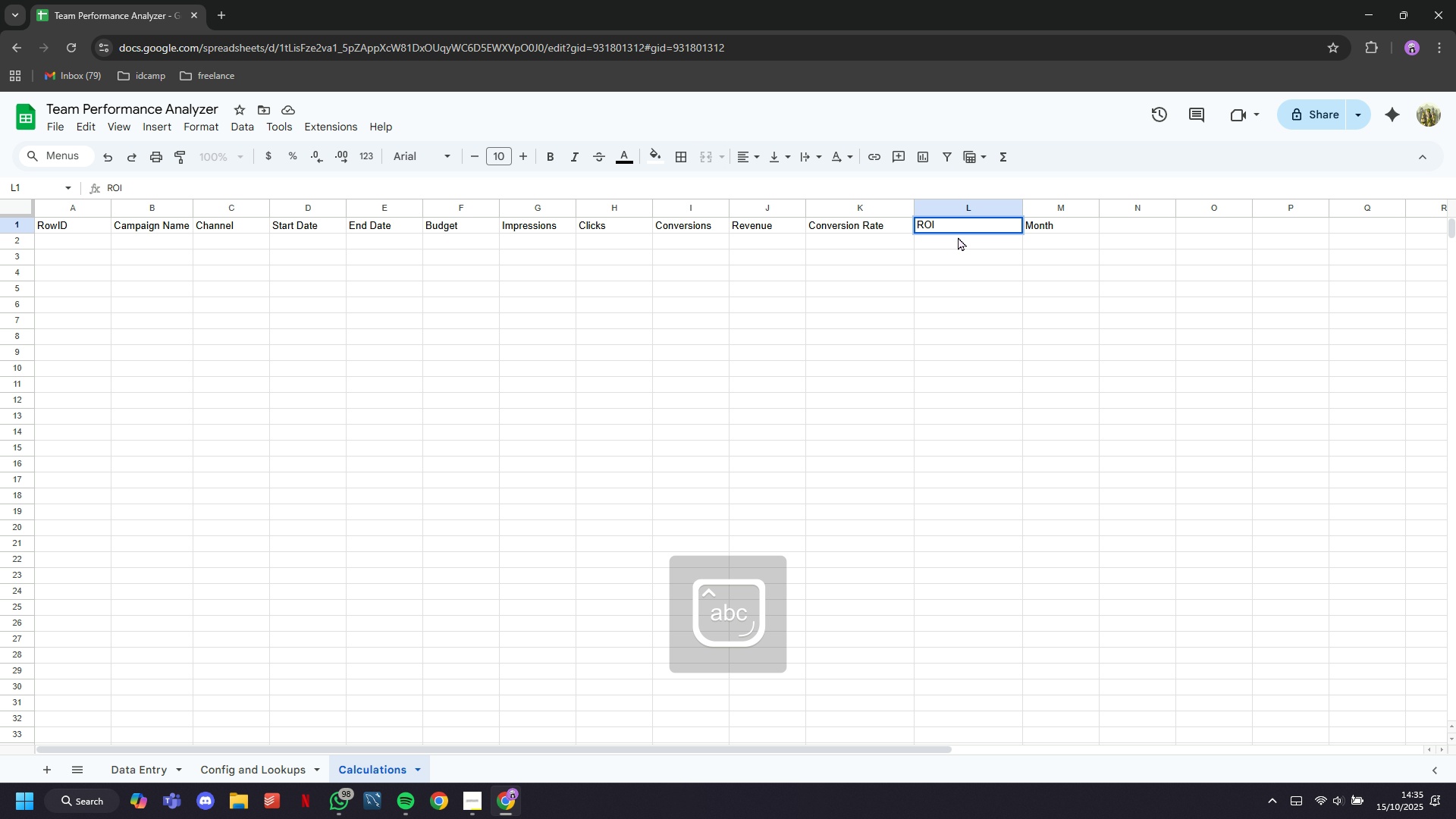 
left_click([767, 408])
 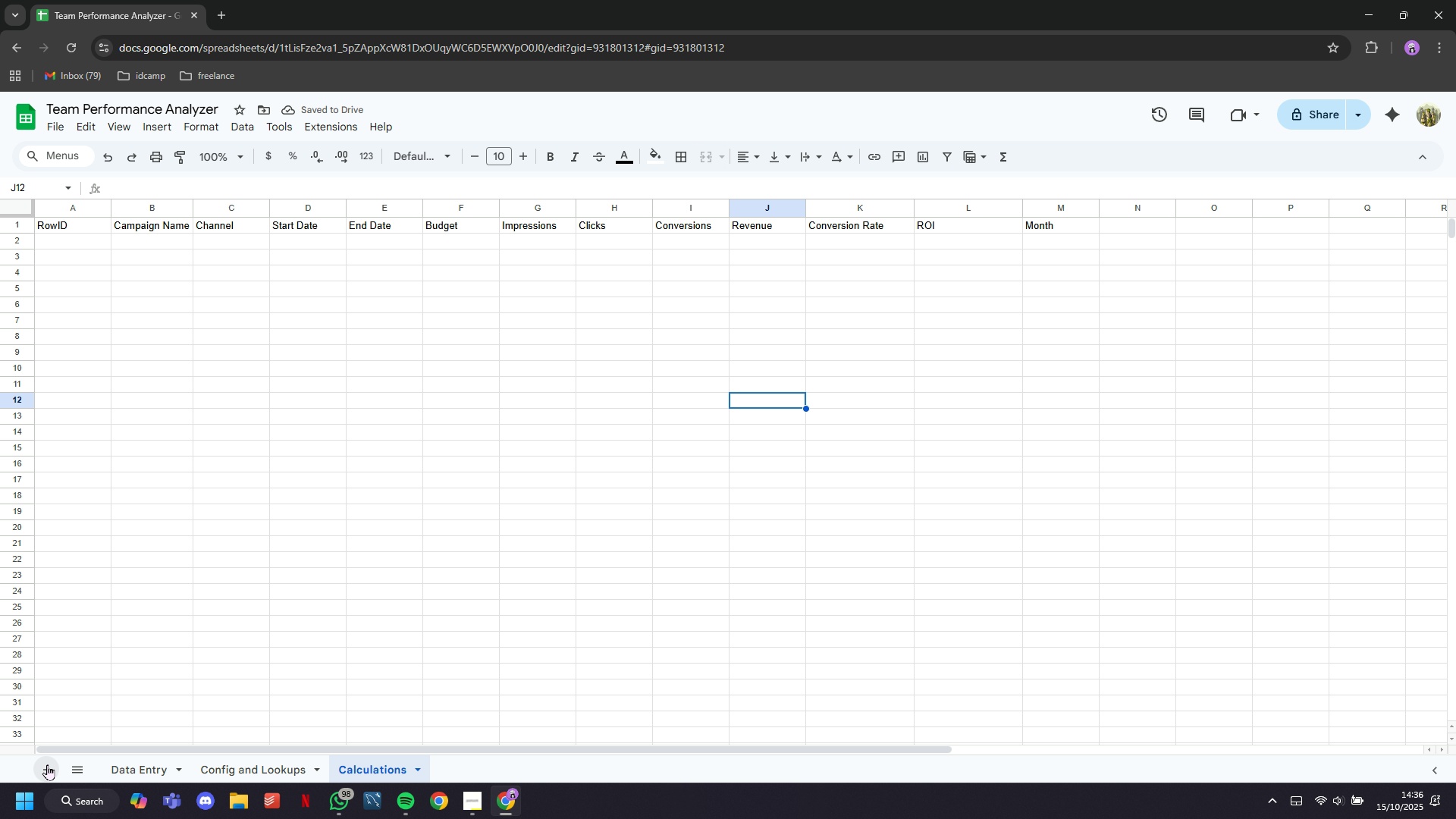 
wait(5.79)
 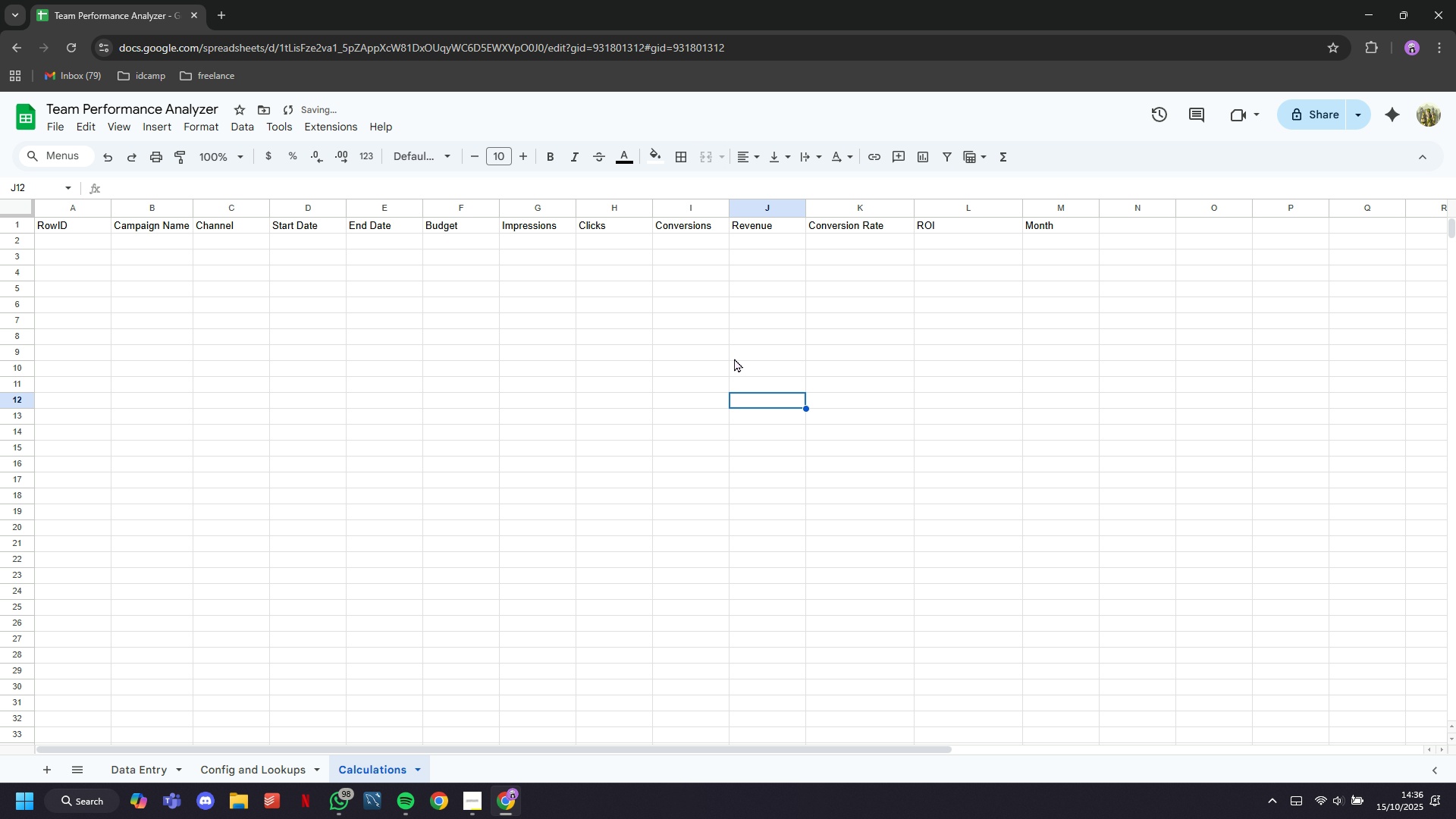 
left_click([472, 765])
 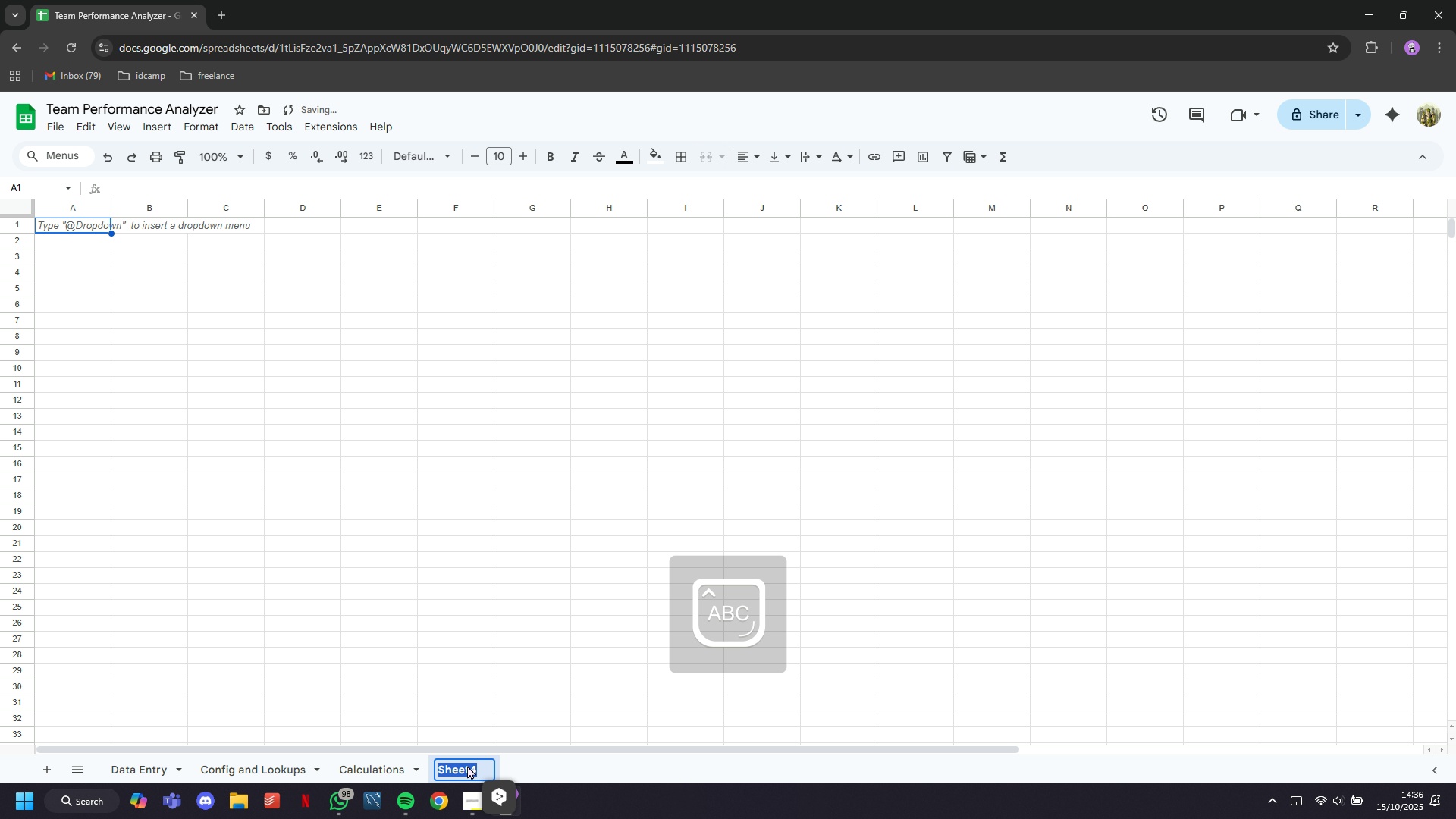 
type(Summary per Channel)
 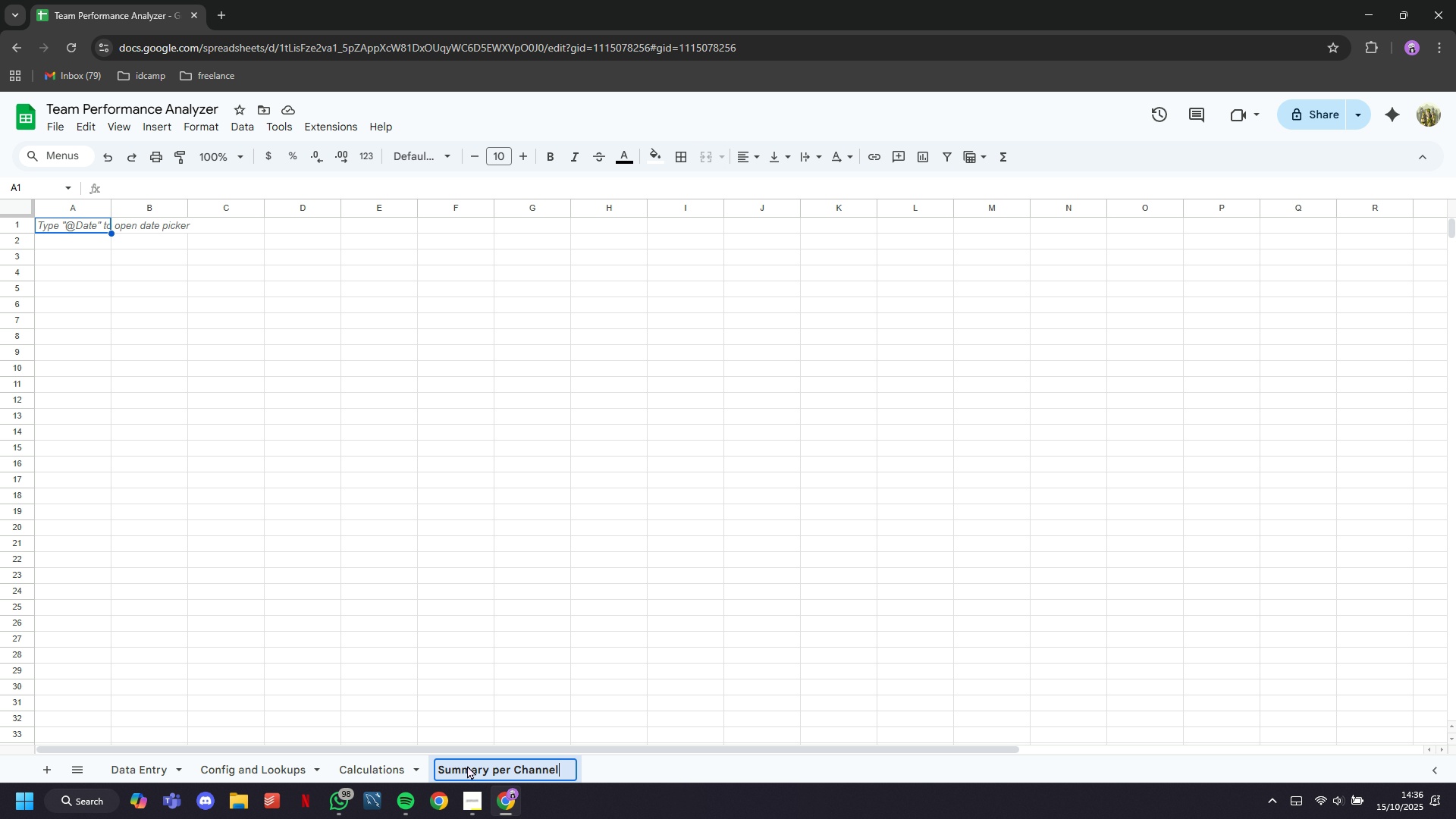 
wait(5.22)
 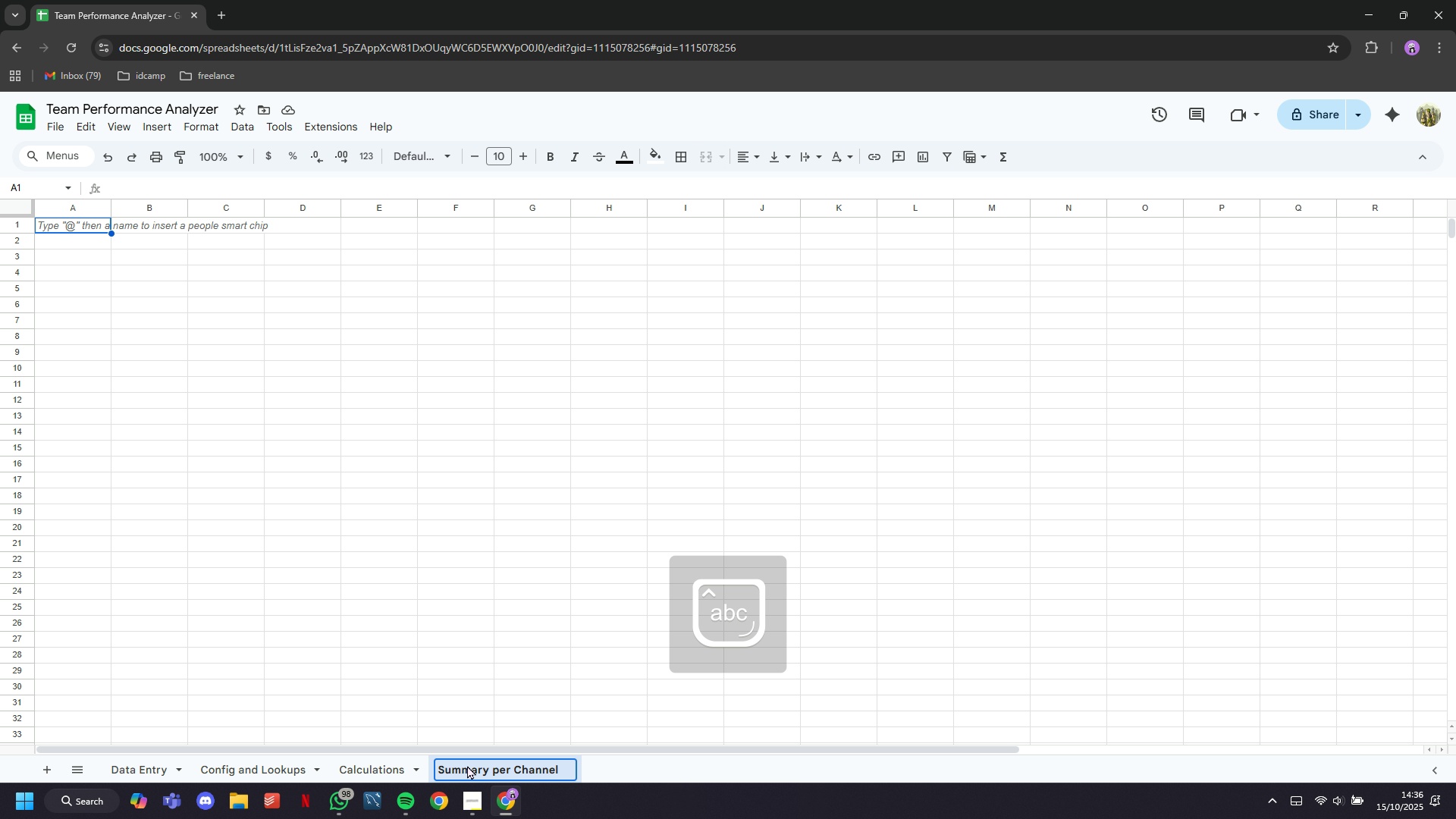 
left_click([500, 682])
 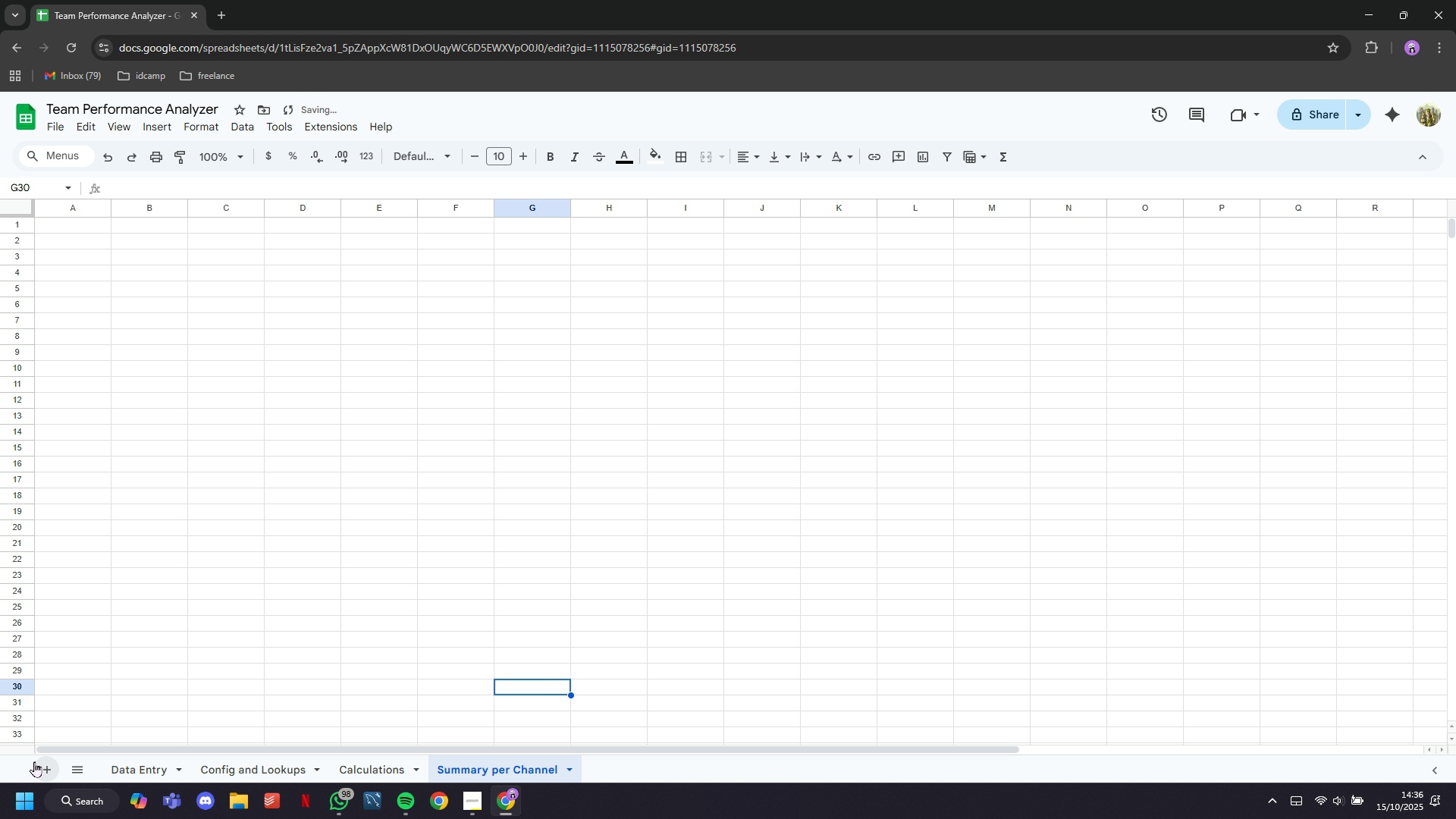 
left_click([36, 764])
 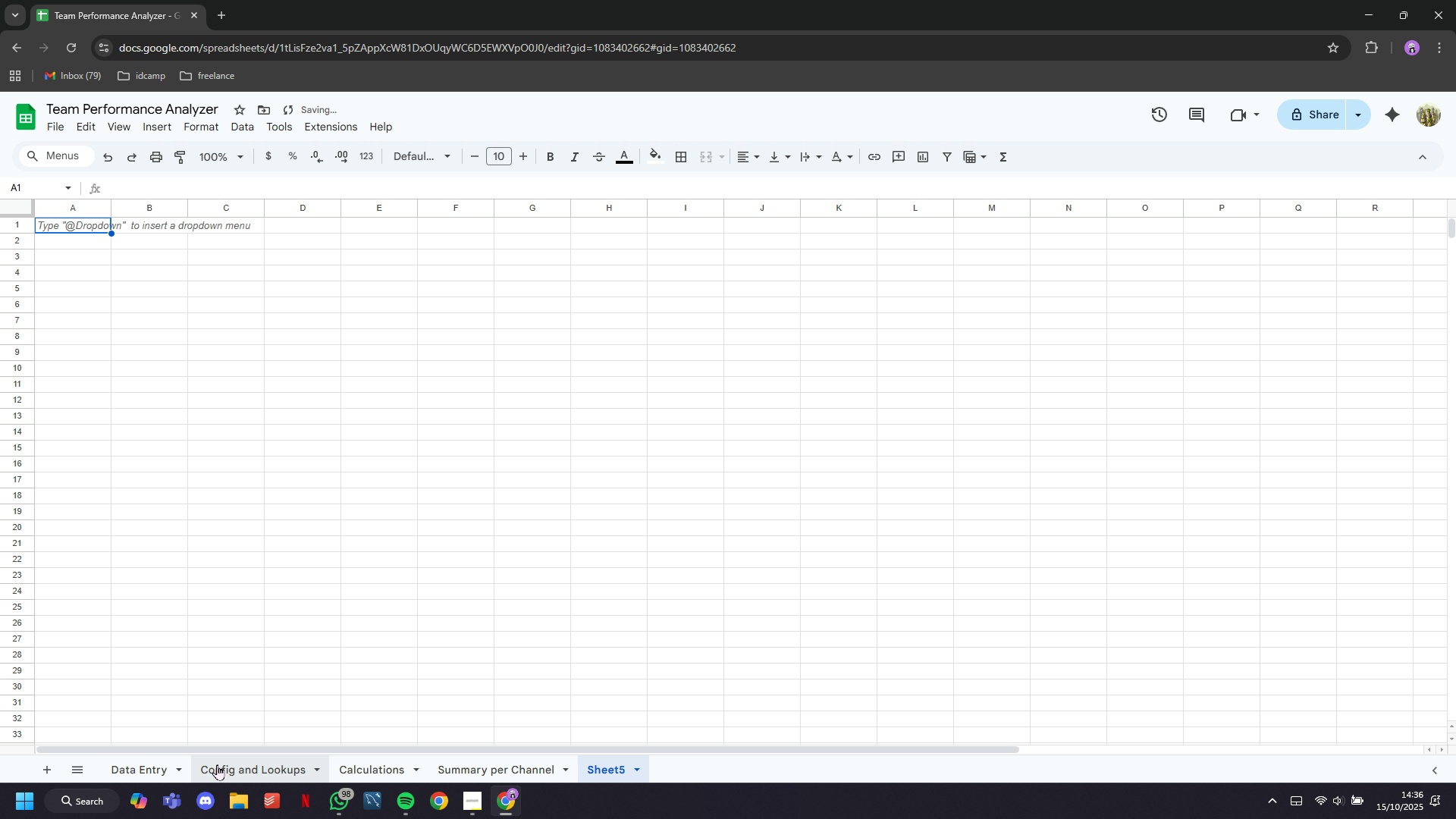 
key(CapsLock)
 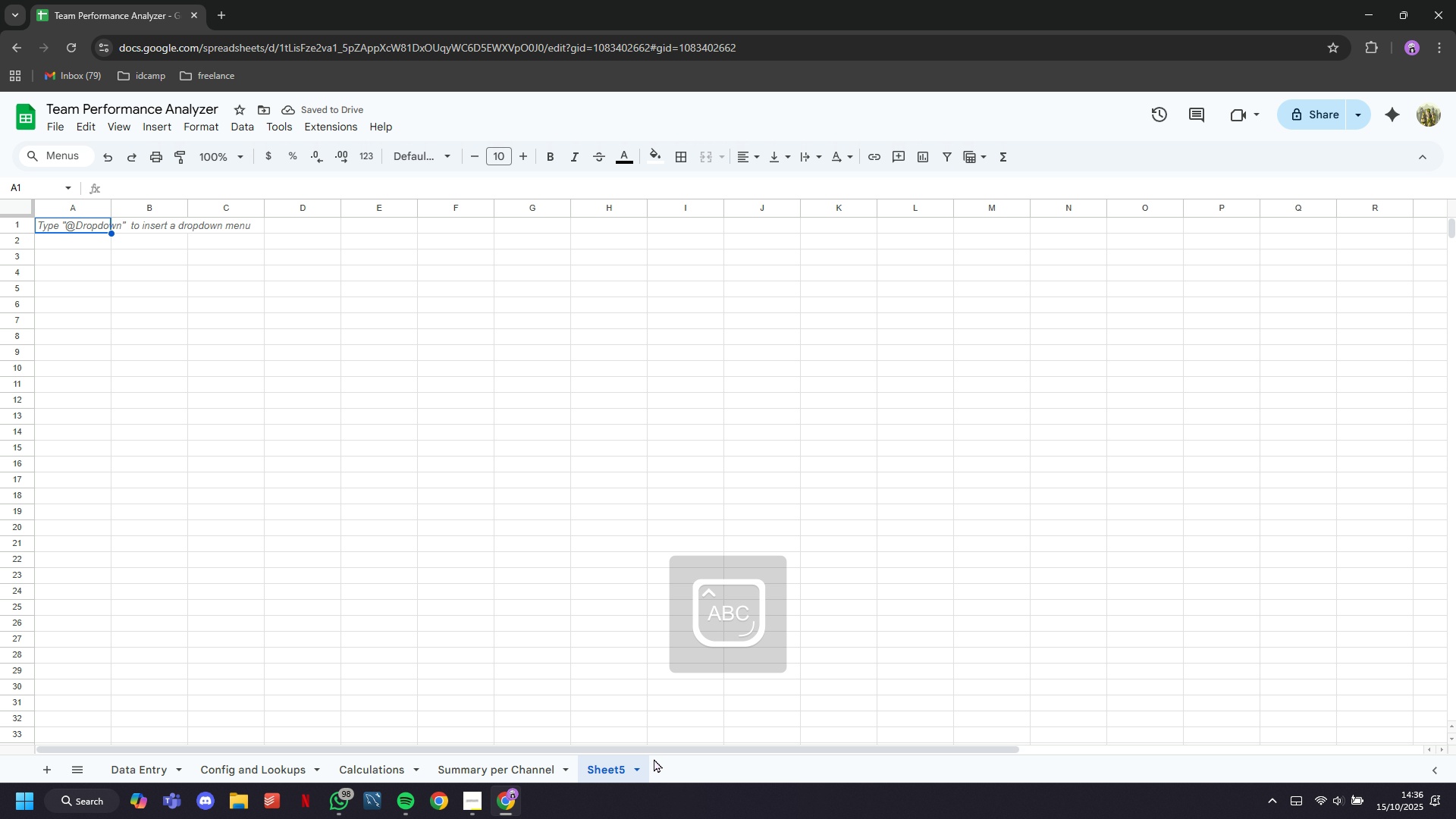 
wait(8.18)
 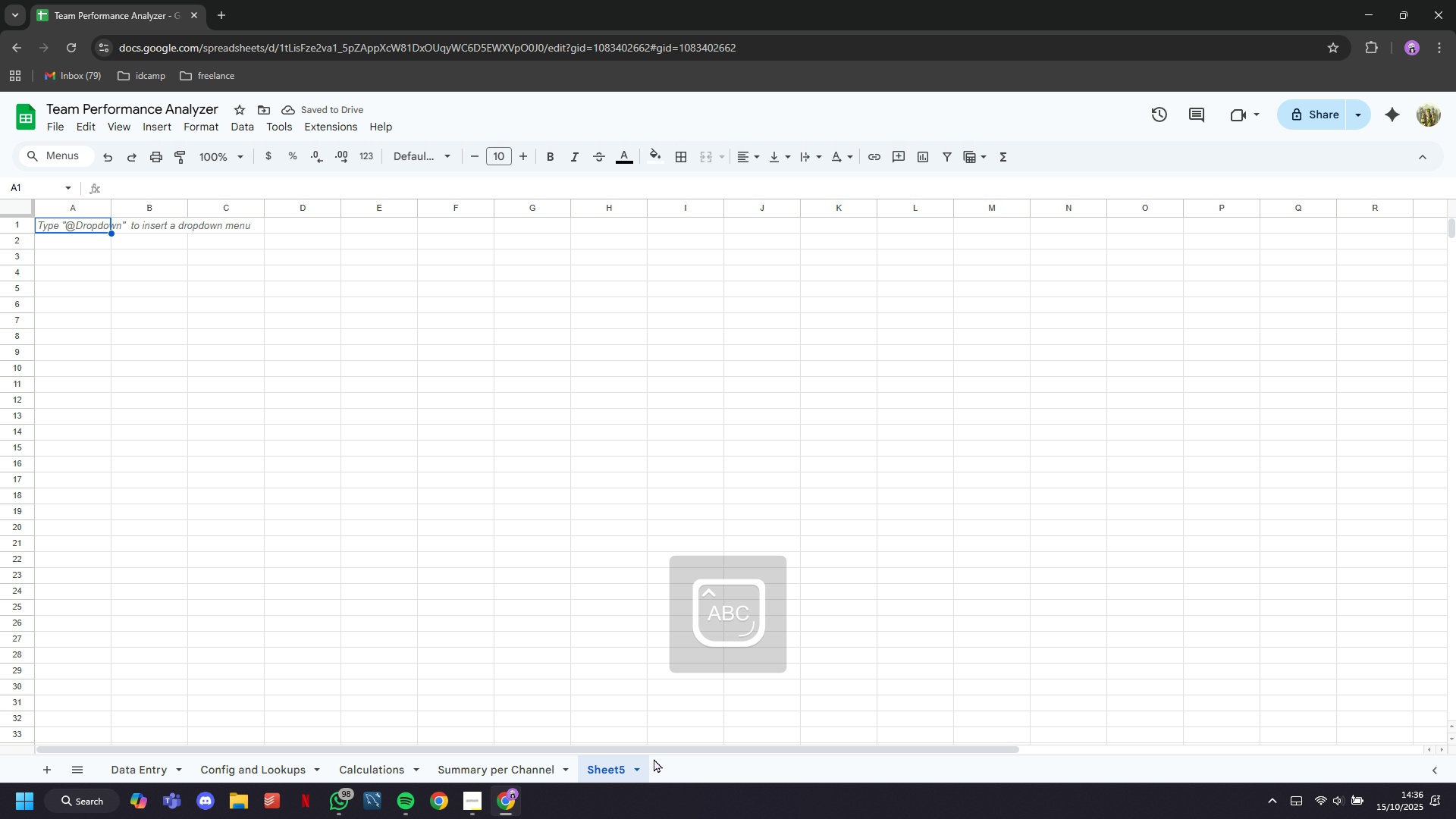 
double_click([623, 770])
 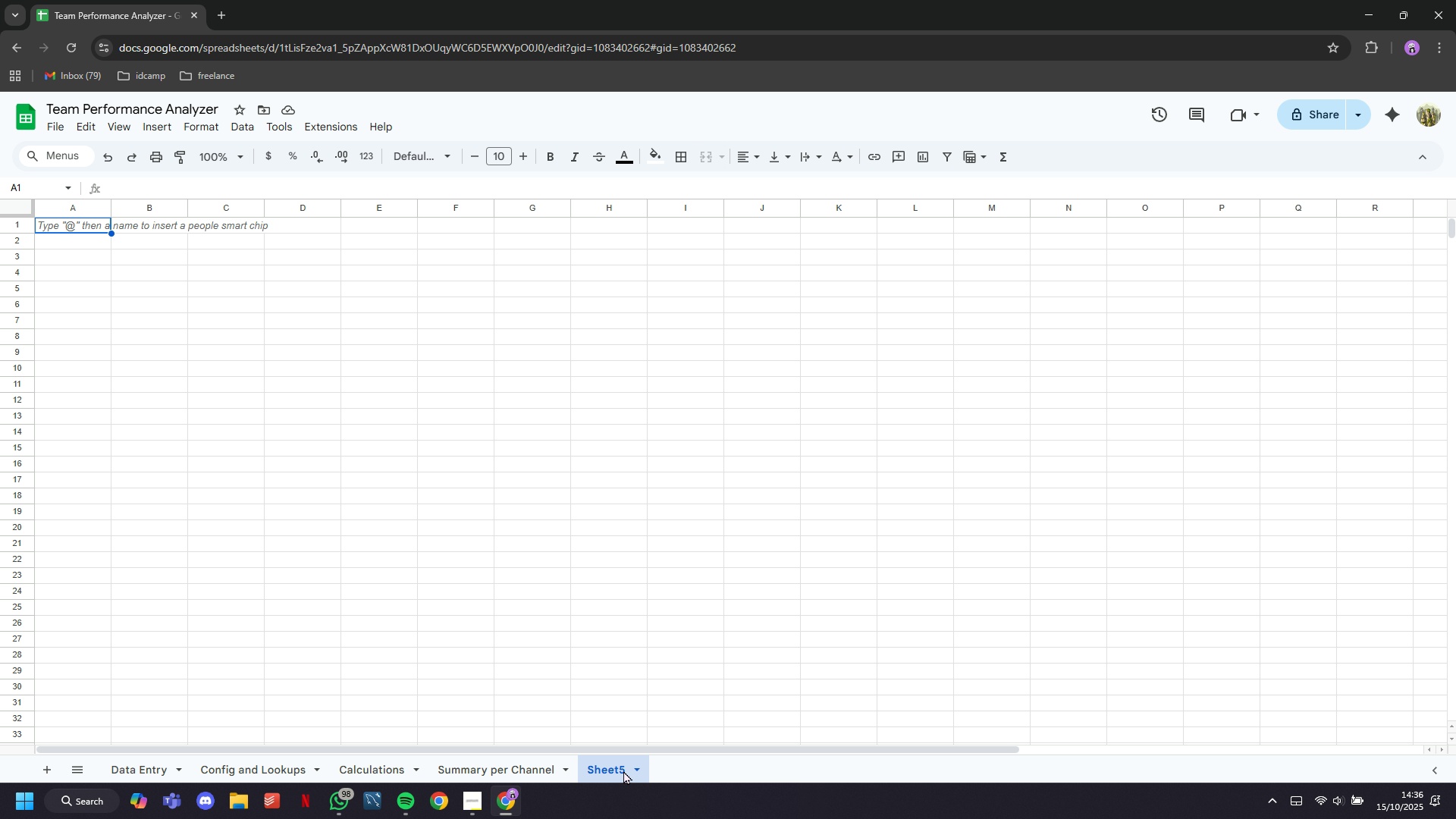 
triple_click([623, 770])
 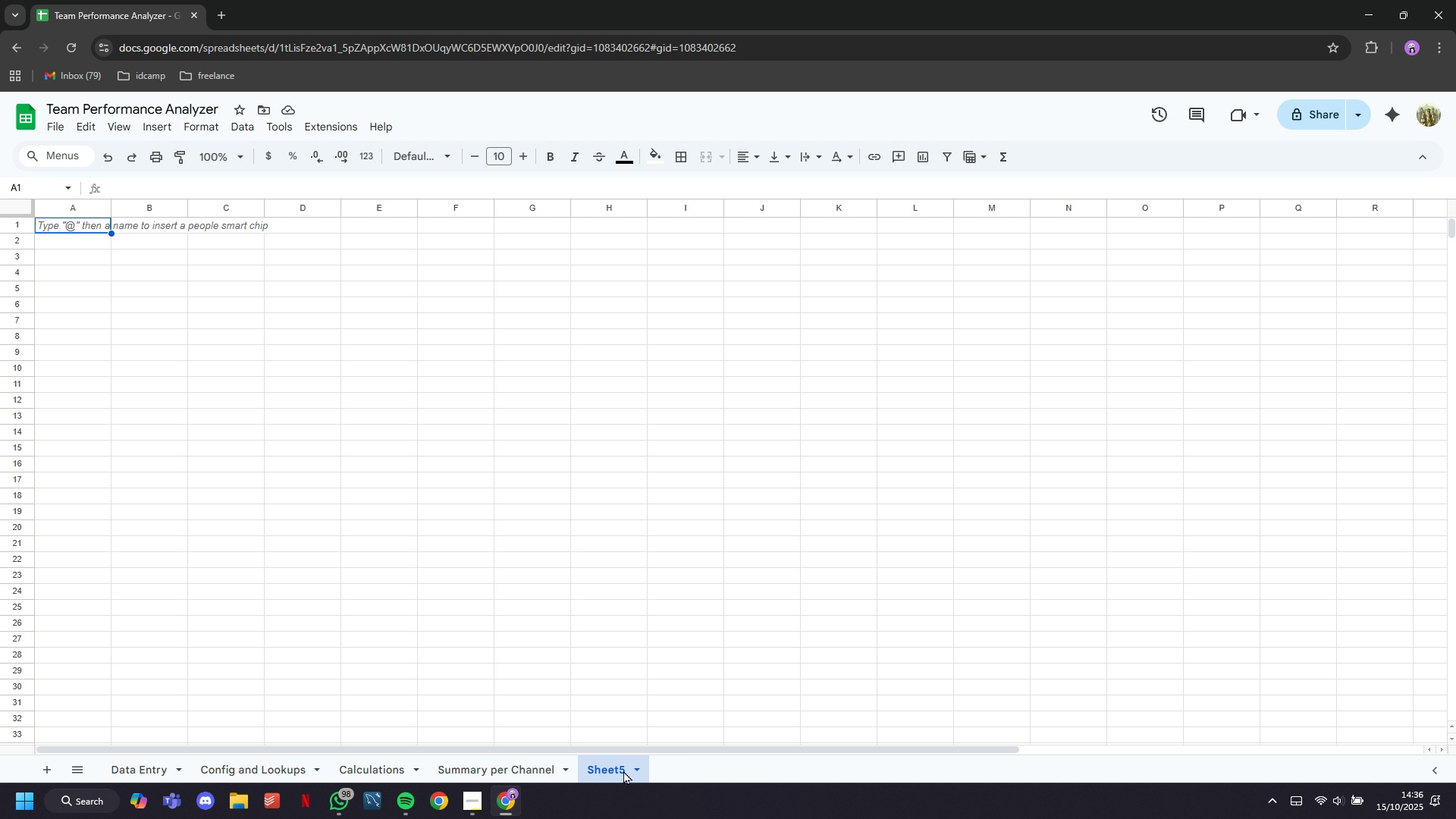 
triple_click([623, 770])
 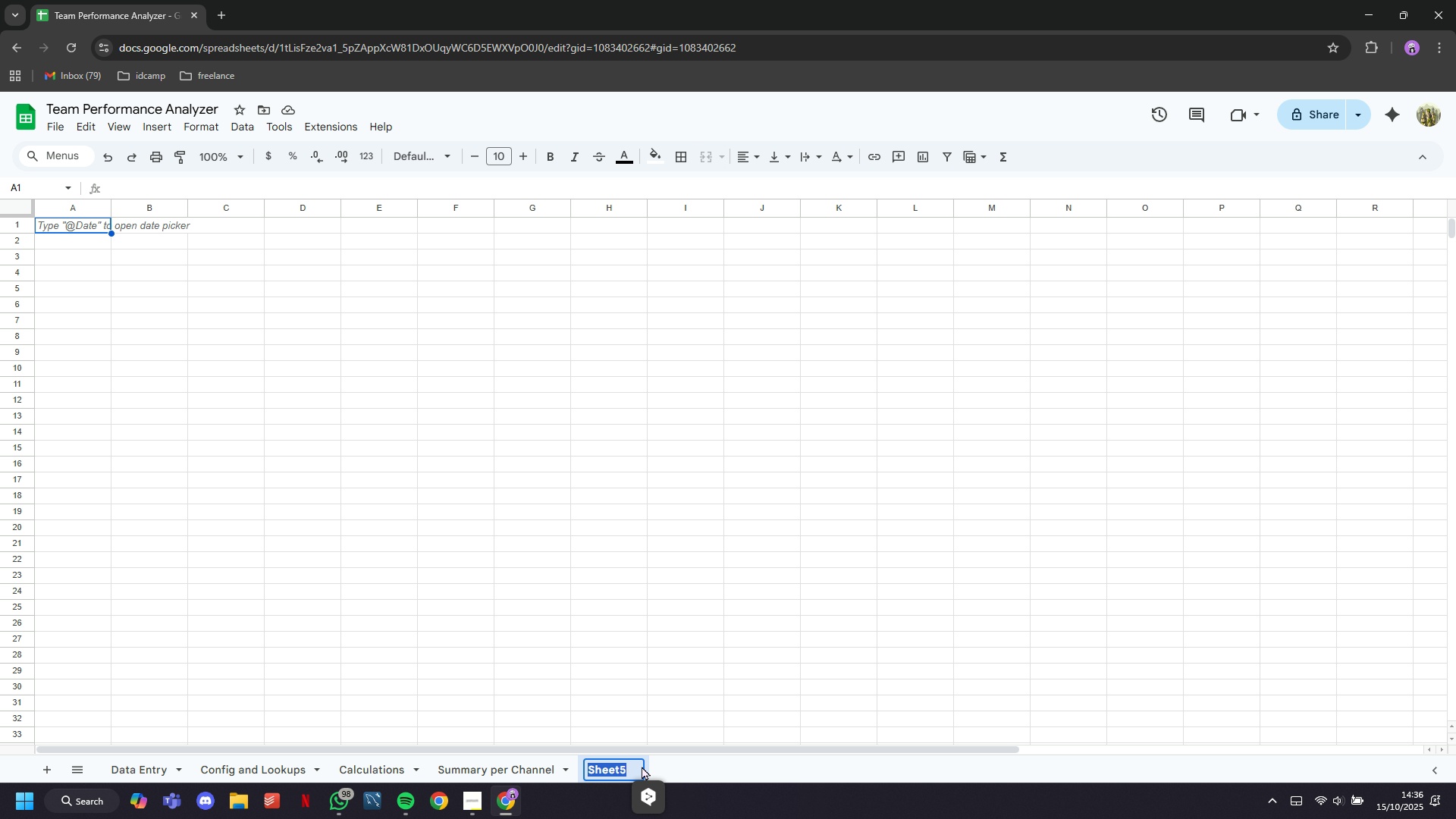 
type(Summary per Month)
 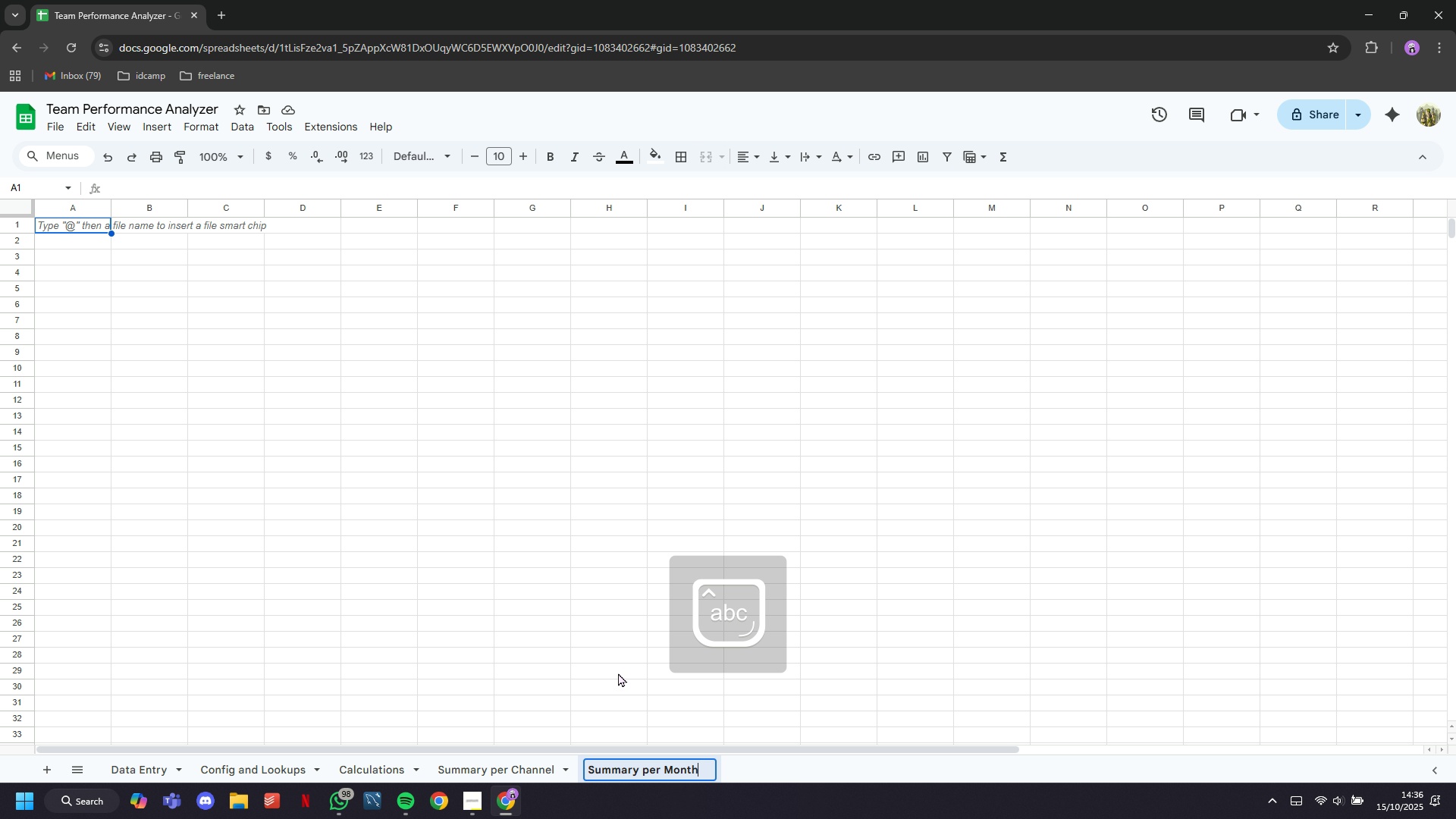 
left_click([620, 669])
 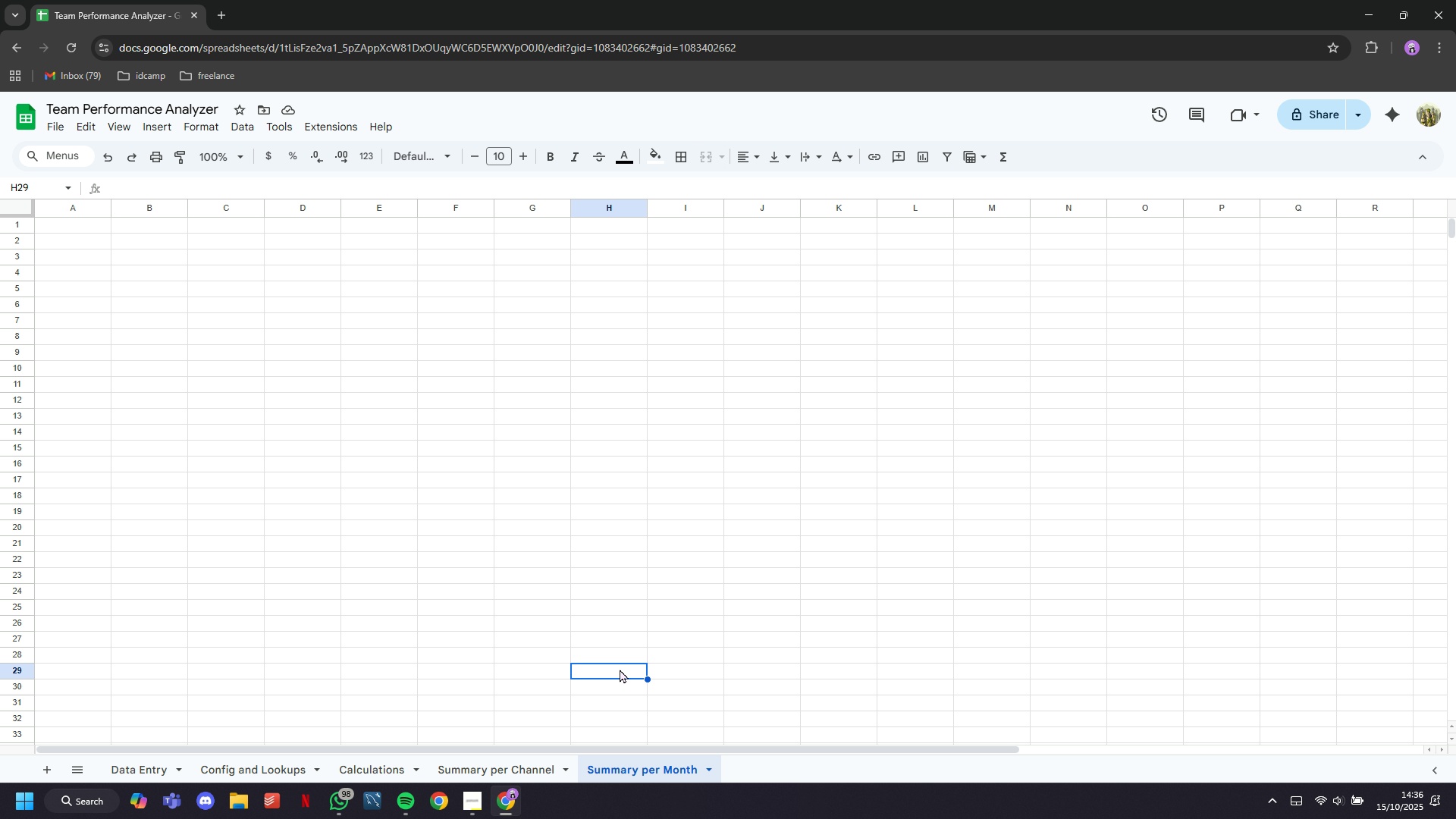 
wait(7.02)
 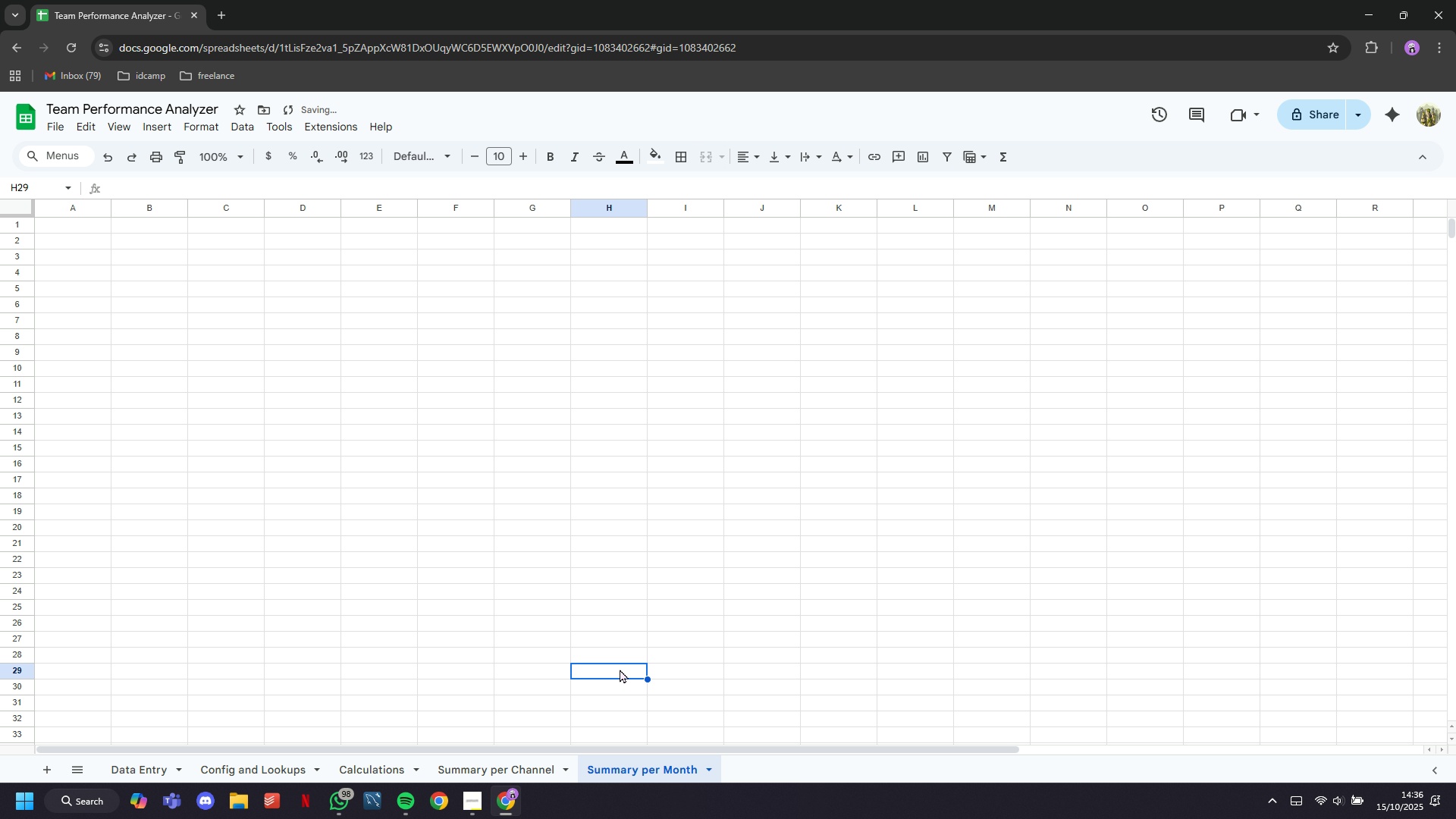 
left_click([35, 765])
 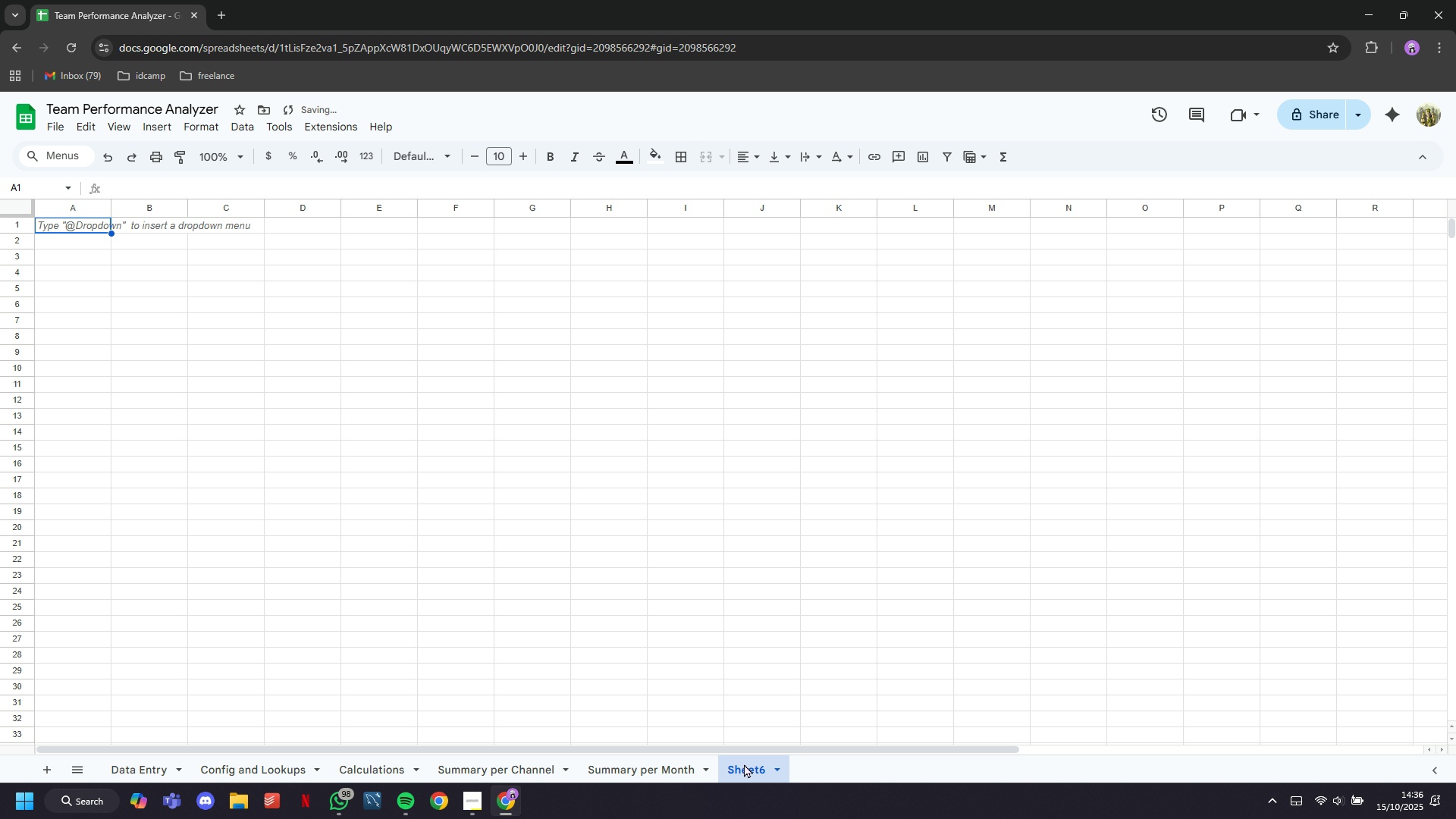 
double_click([744, 764])
 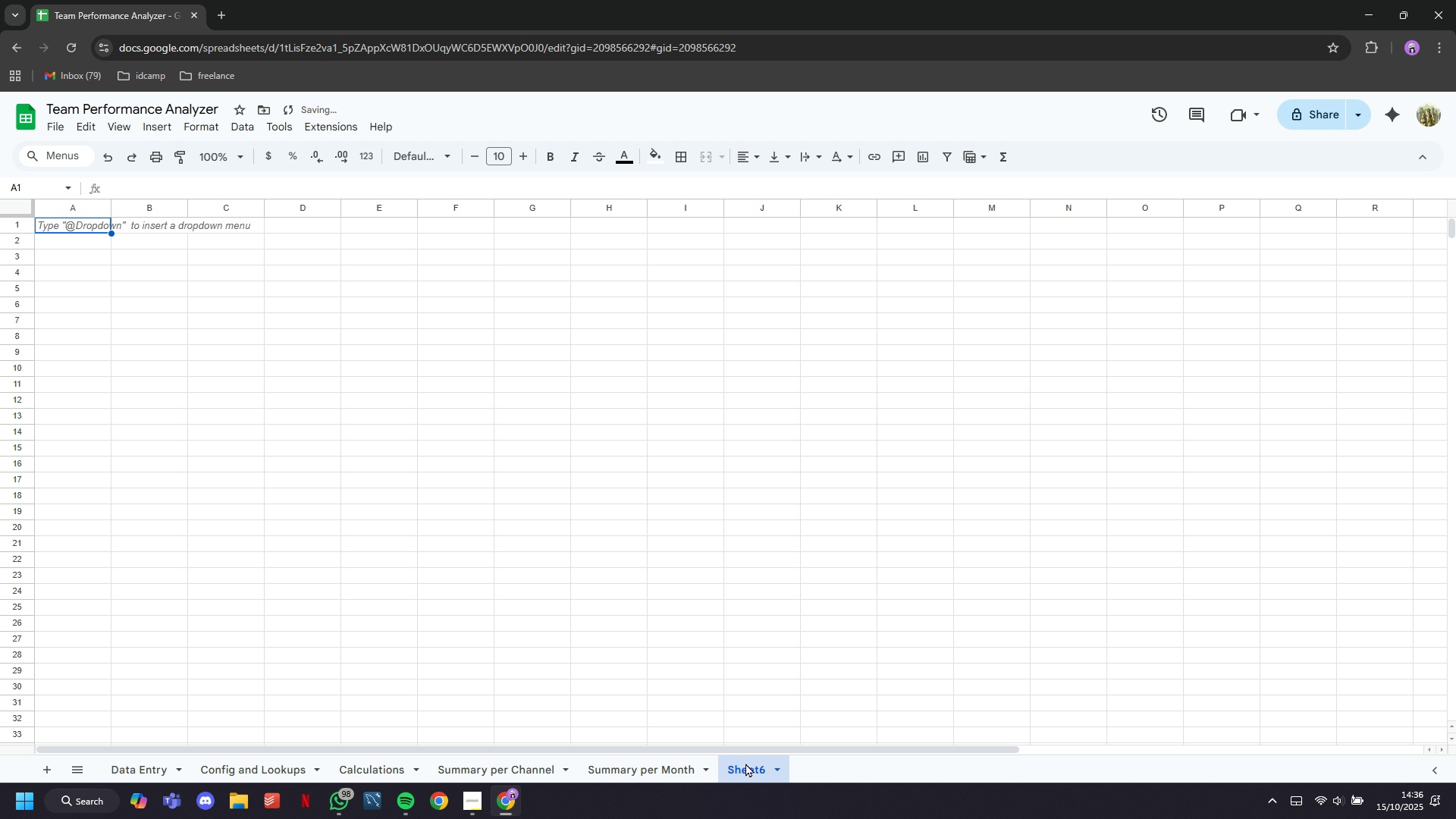 
double_click([745, 763])
 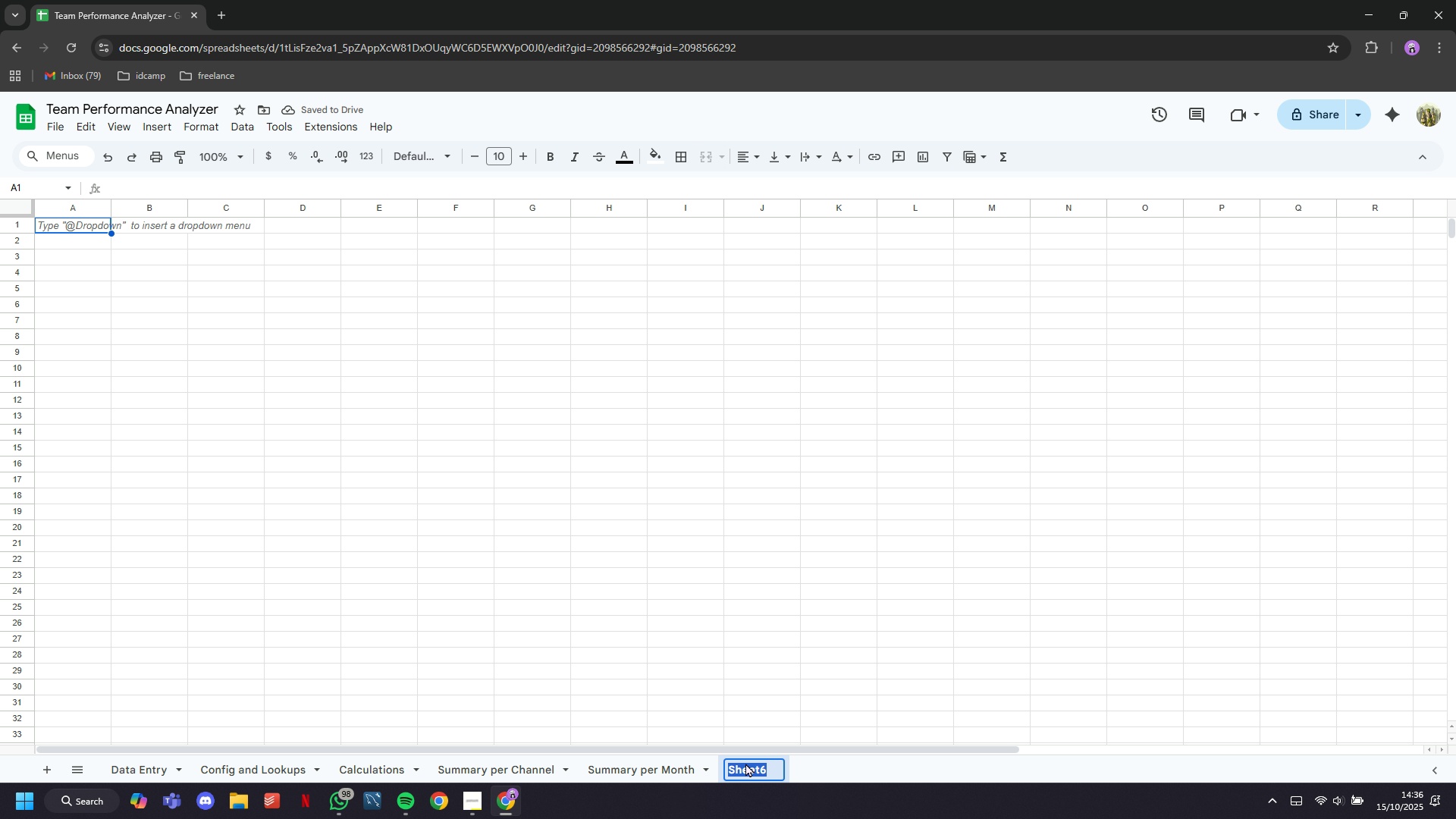 
type(Dashbord)
 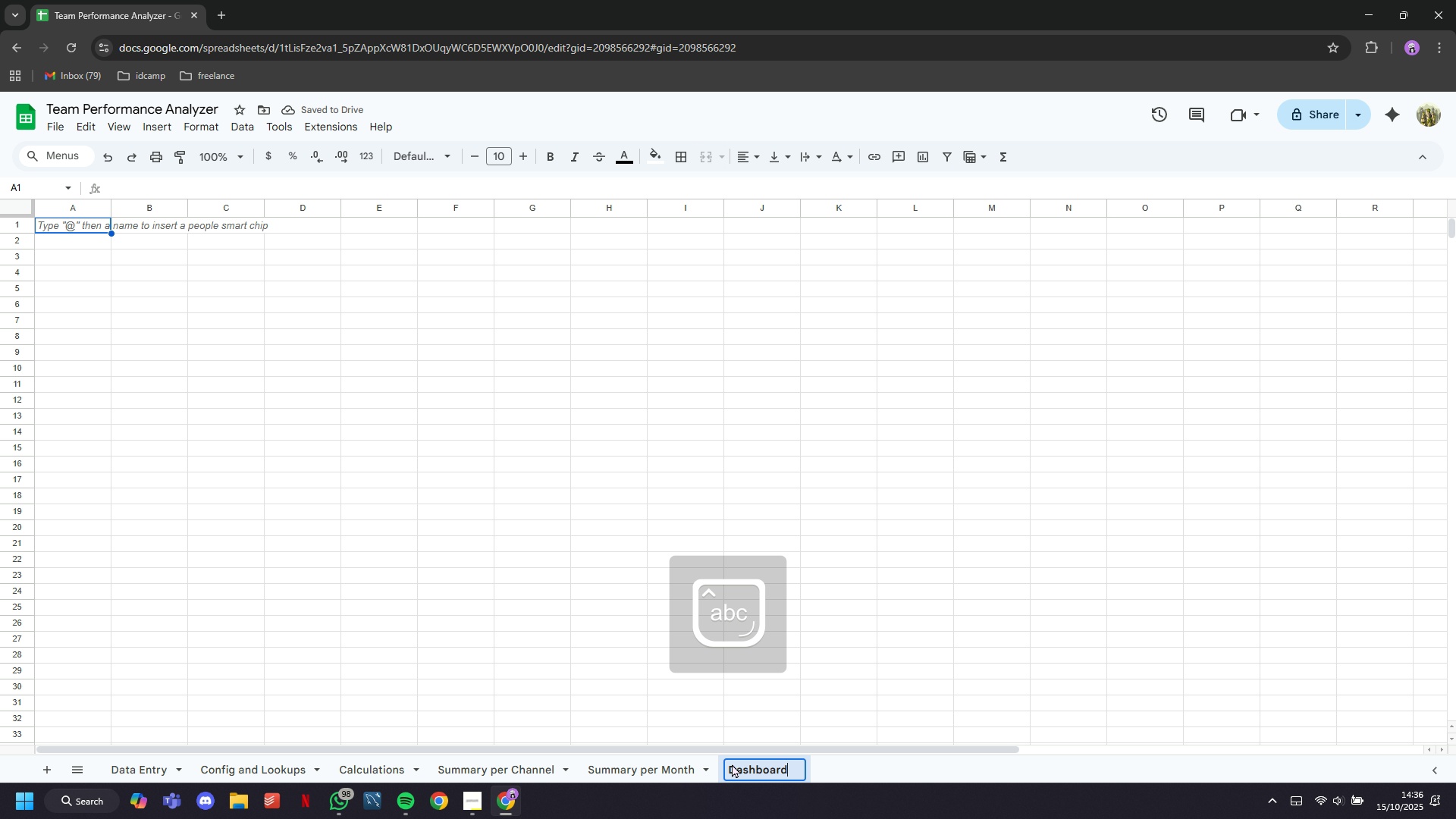 
key(Enter)